 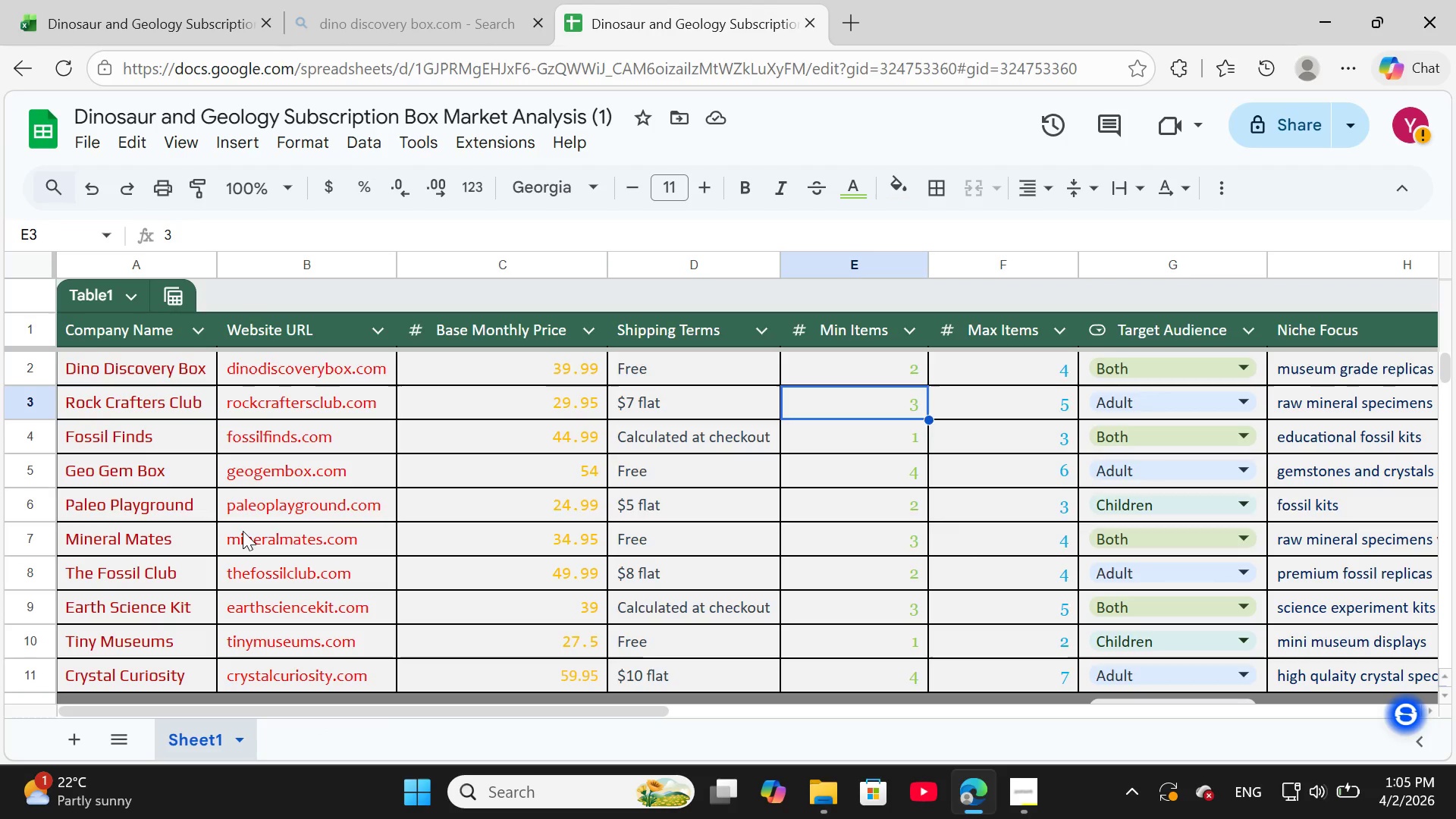 
double_click([115, 369])
 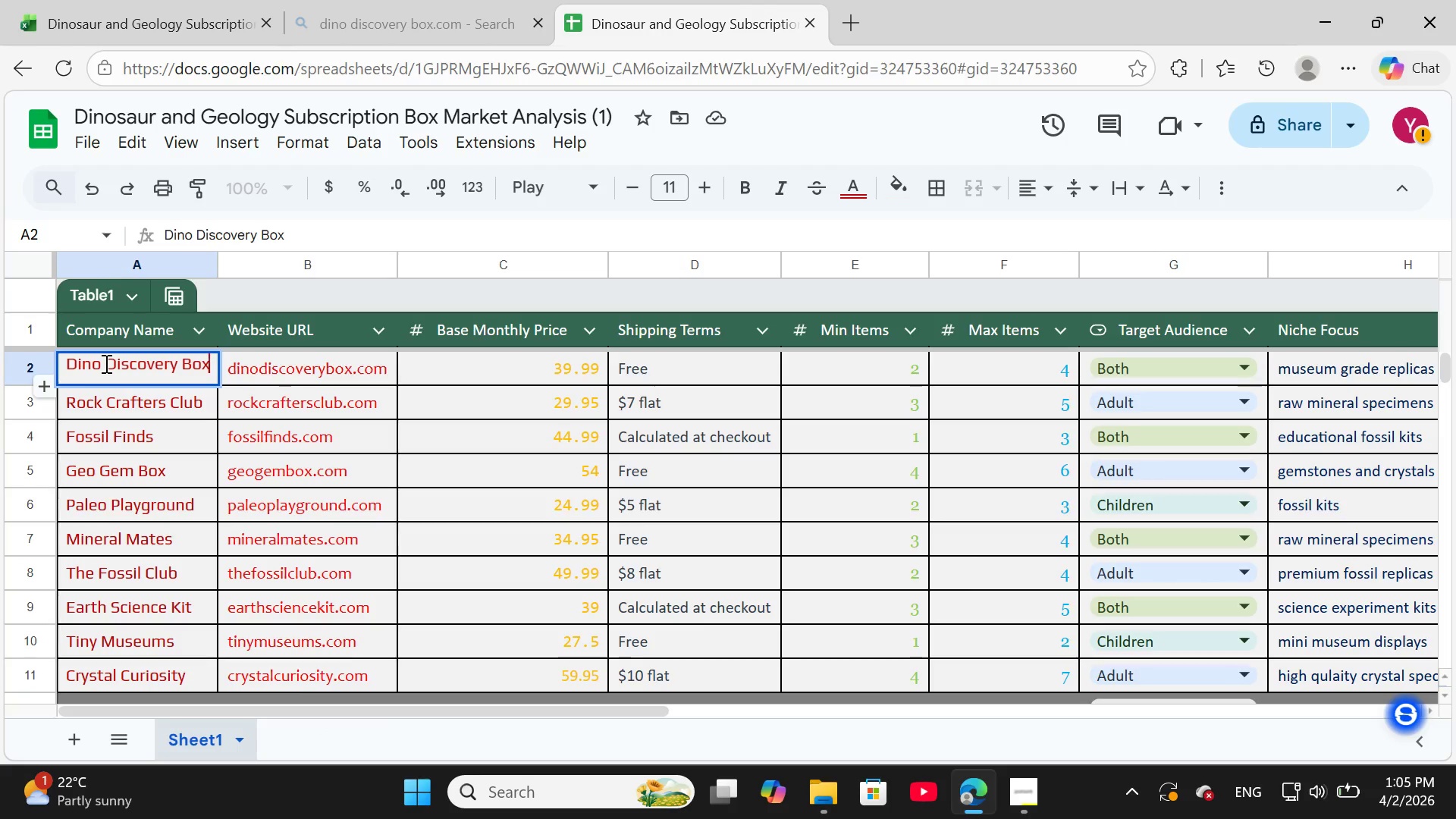 
left_click([105, 363])
 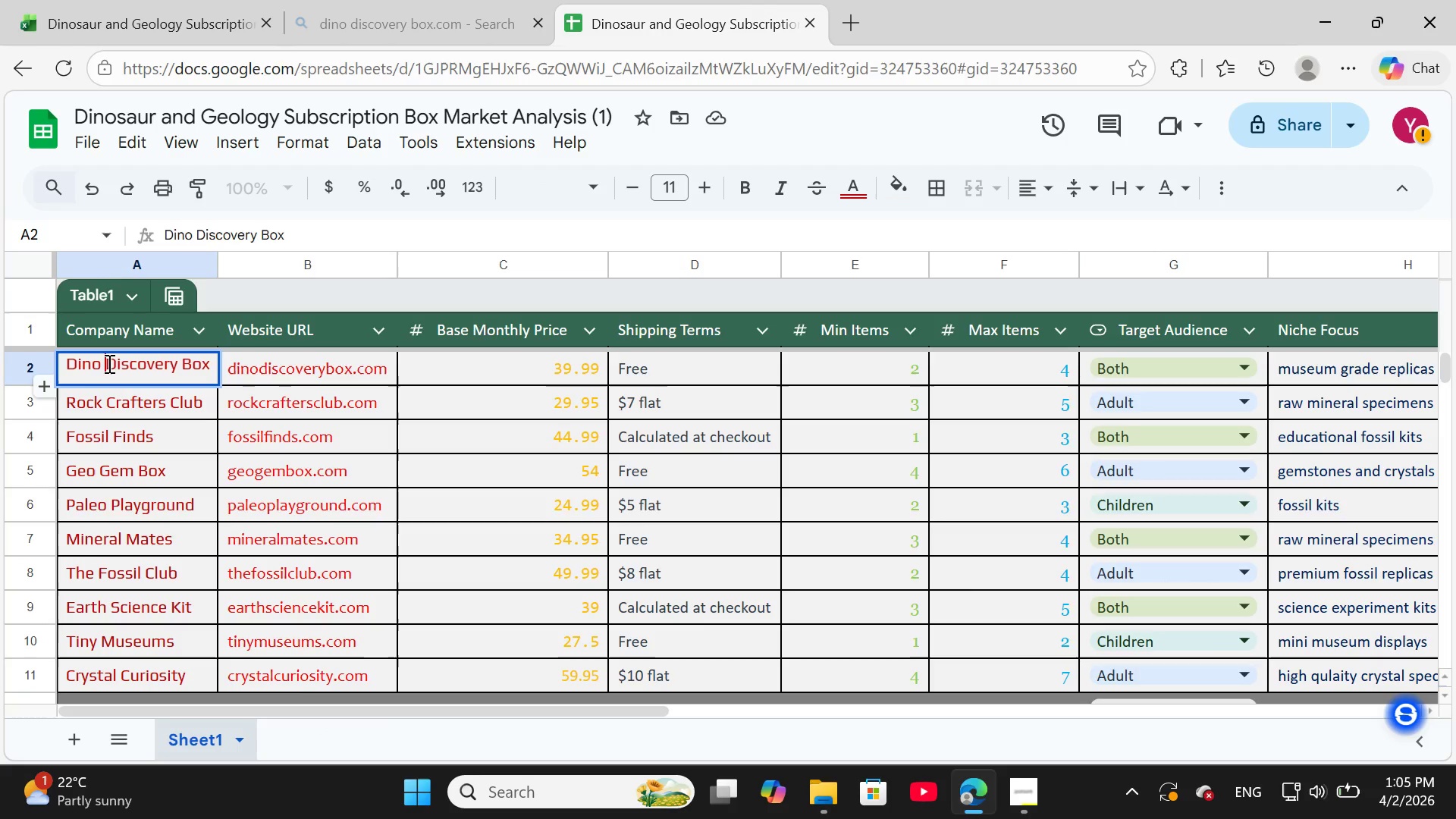 
scroll: coordinate [173, 522], scroll_direction: down, amount: 1.0
 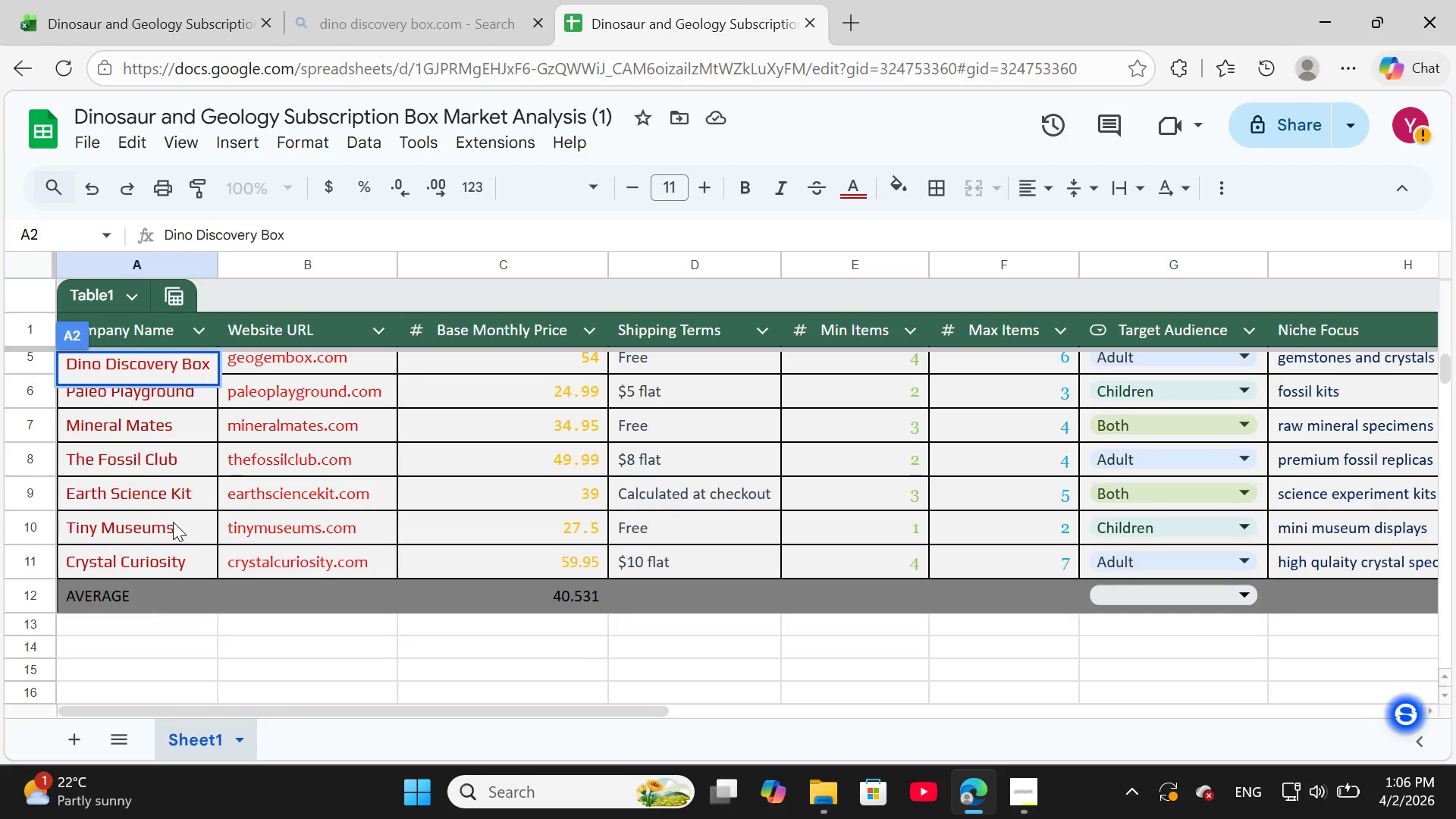 
scroll: coordinate [173, 522], scroll_direction: up, amount: 1.0
 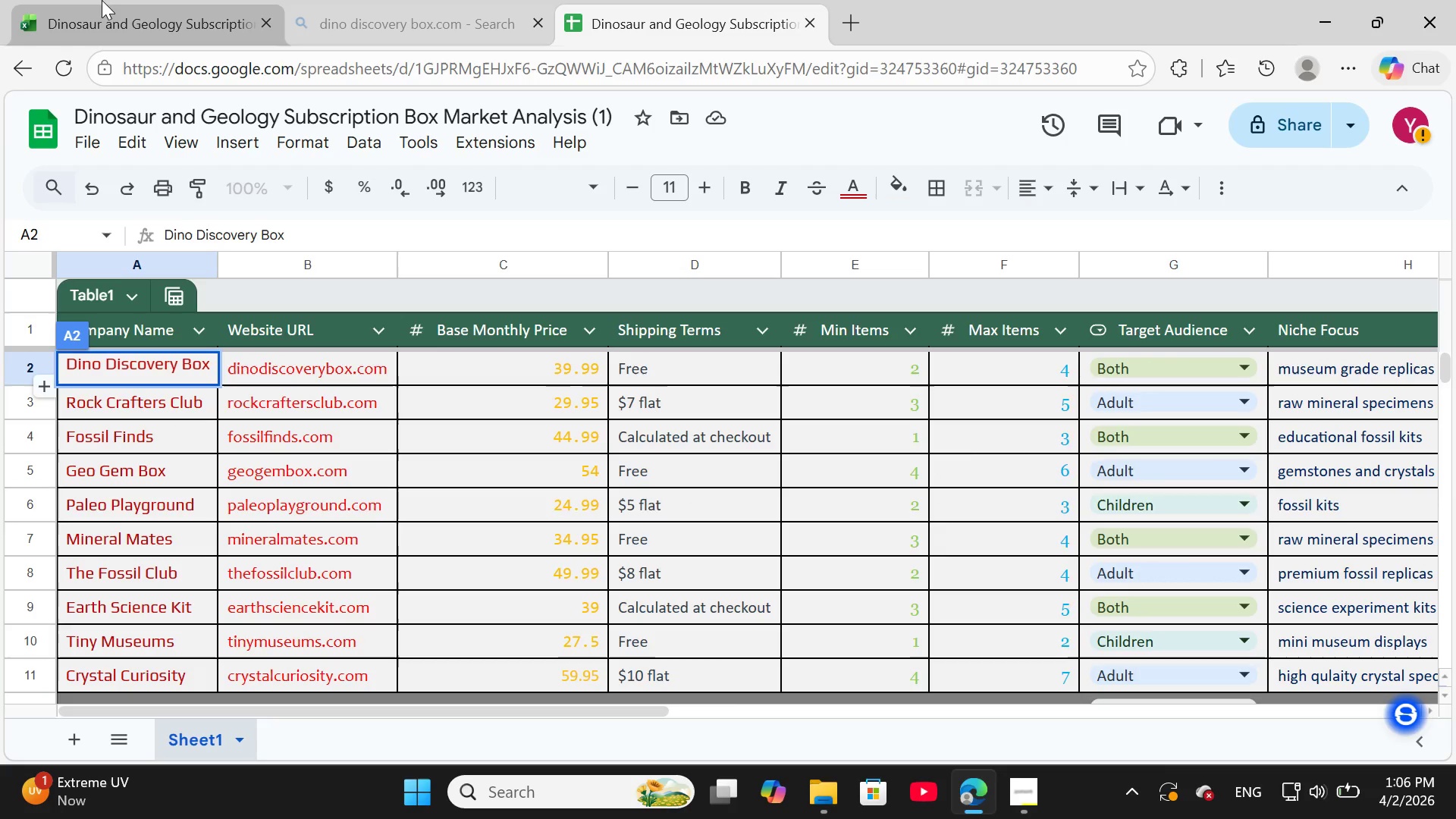 
wait(11.62)
 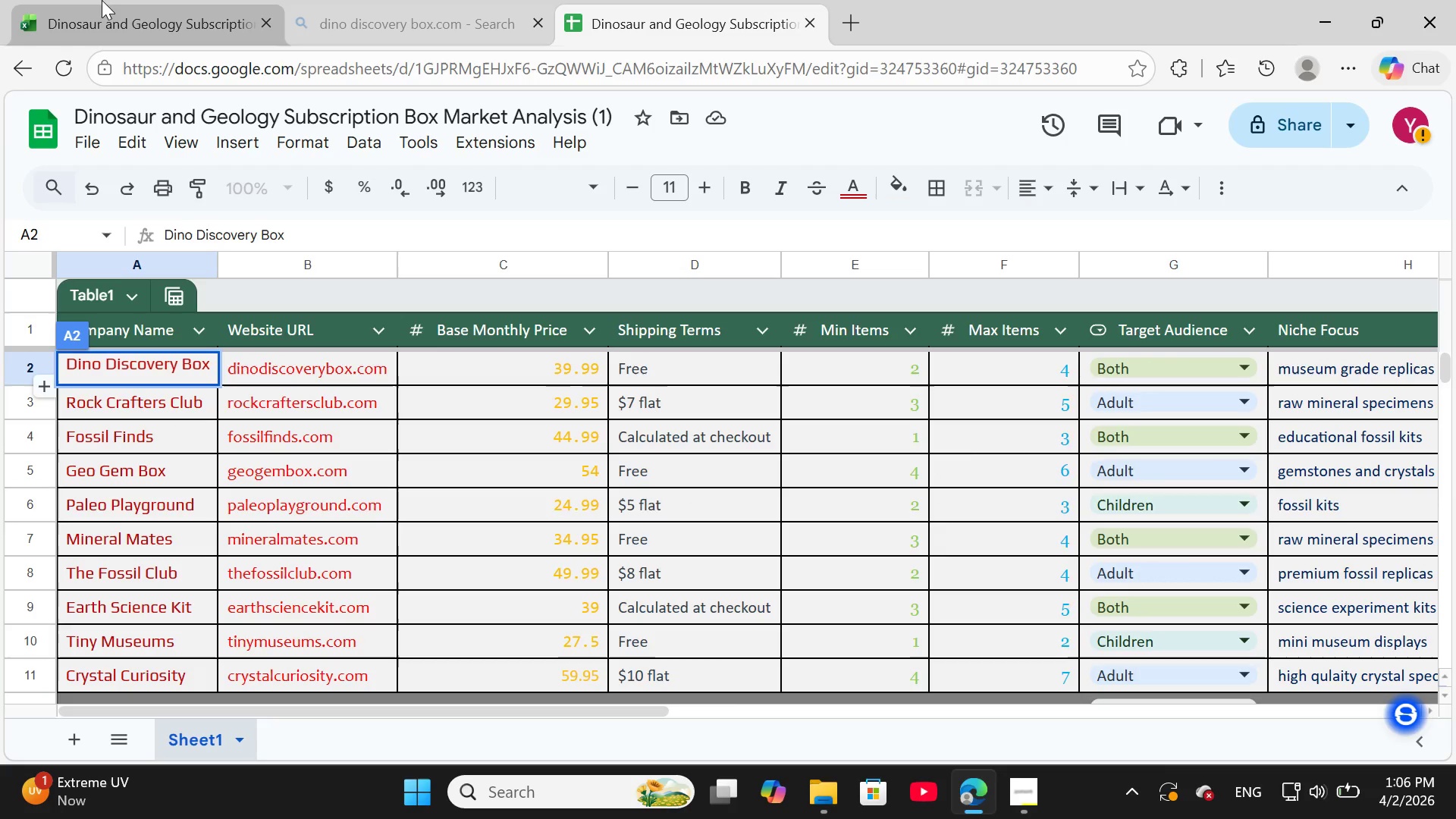 
left_click([151, 9])
 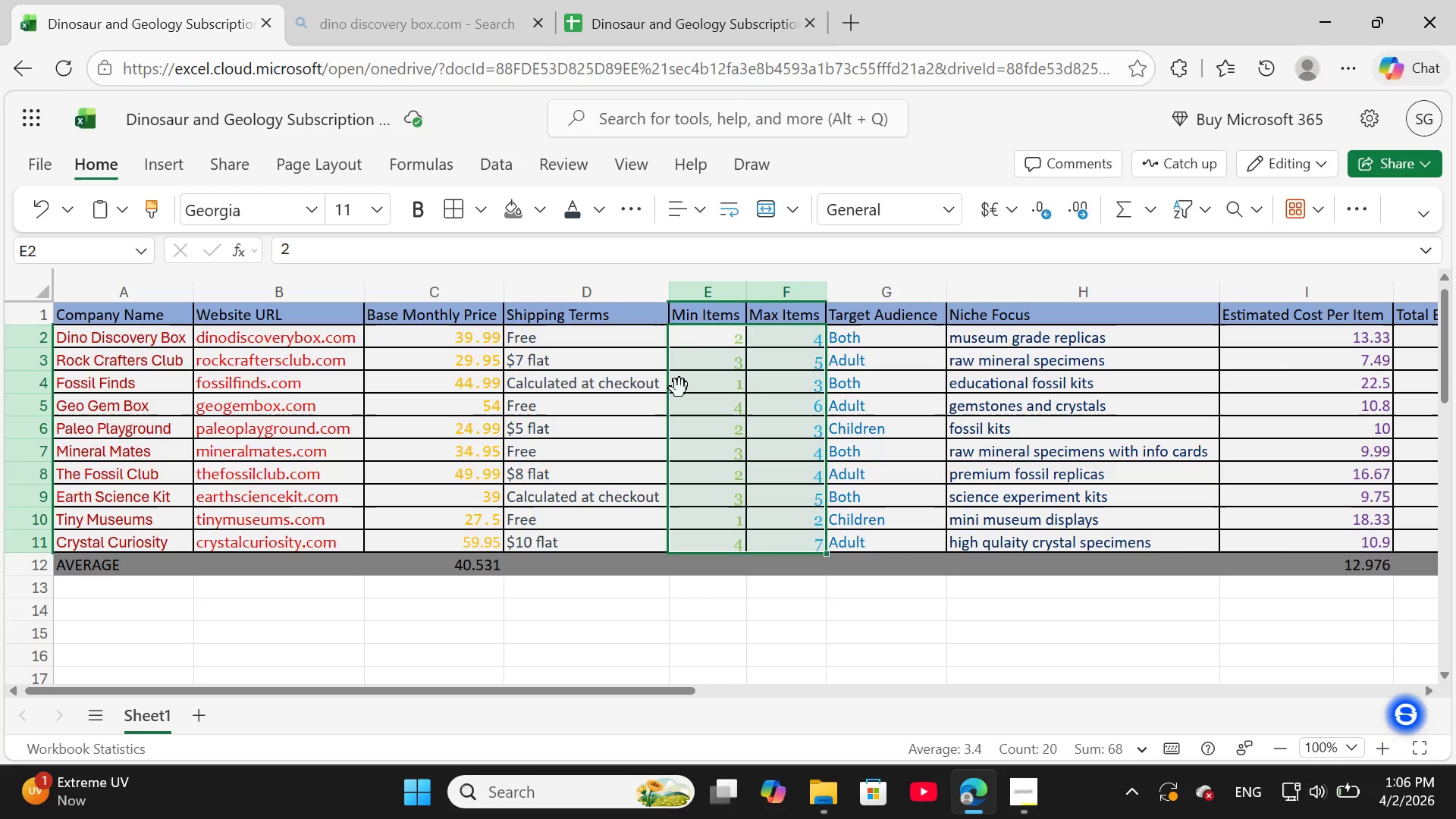 
left_click([729, 609])
 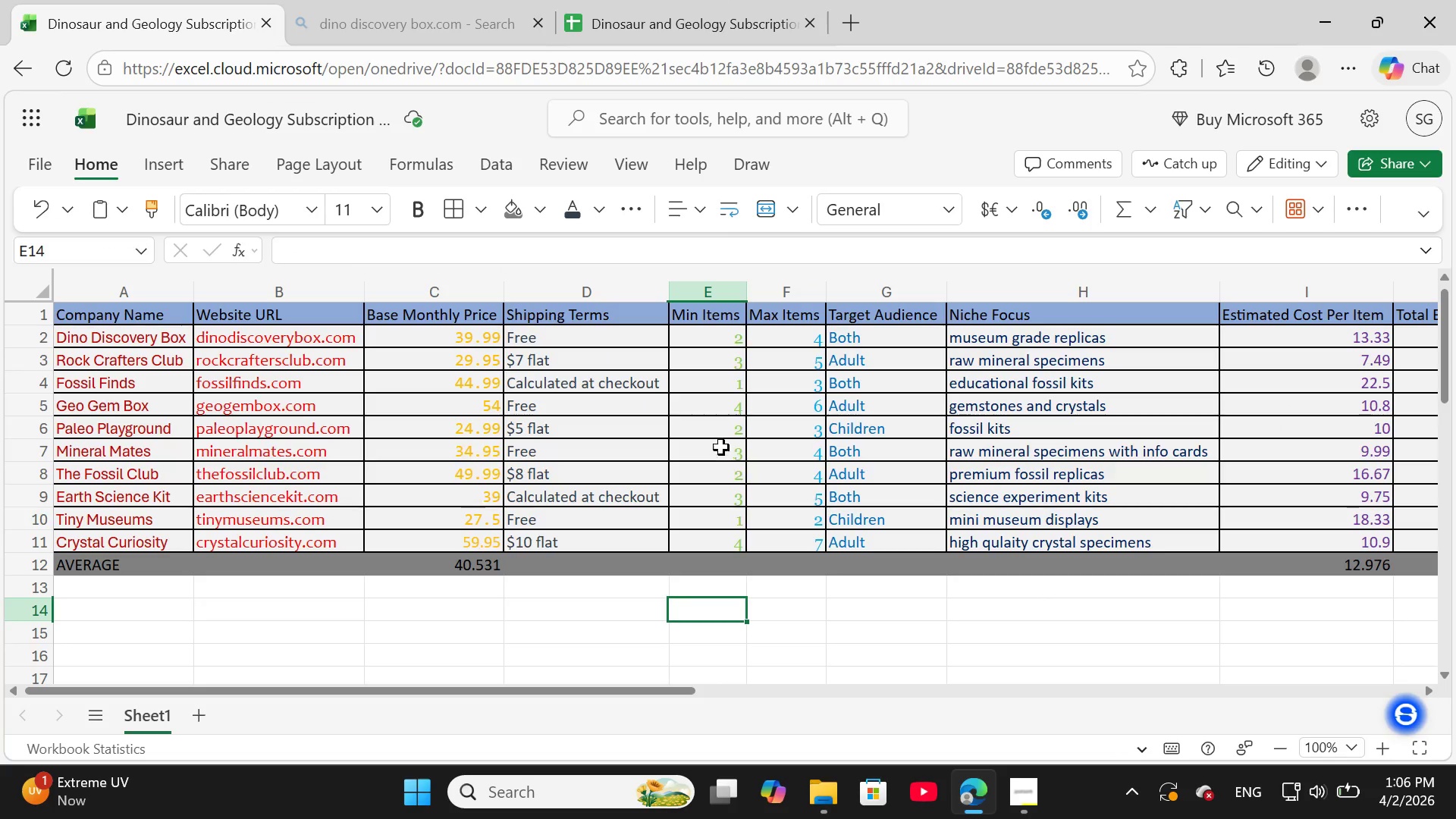 
left_click([722, 434])
 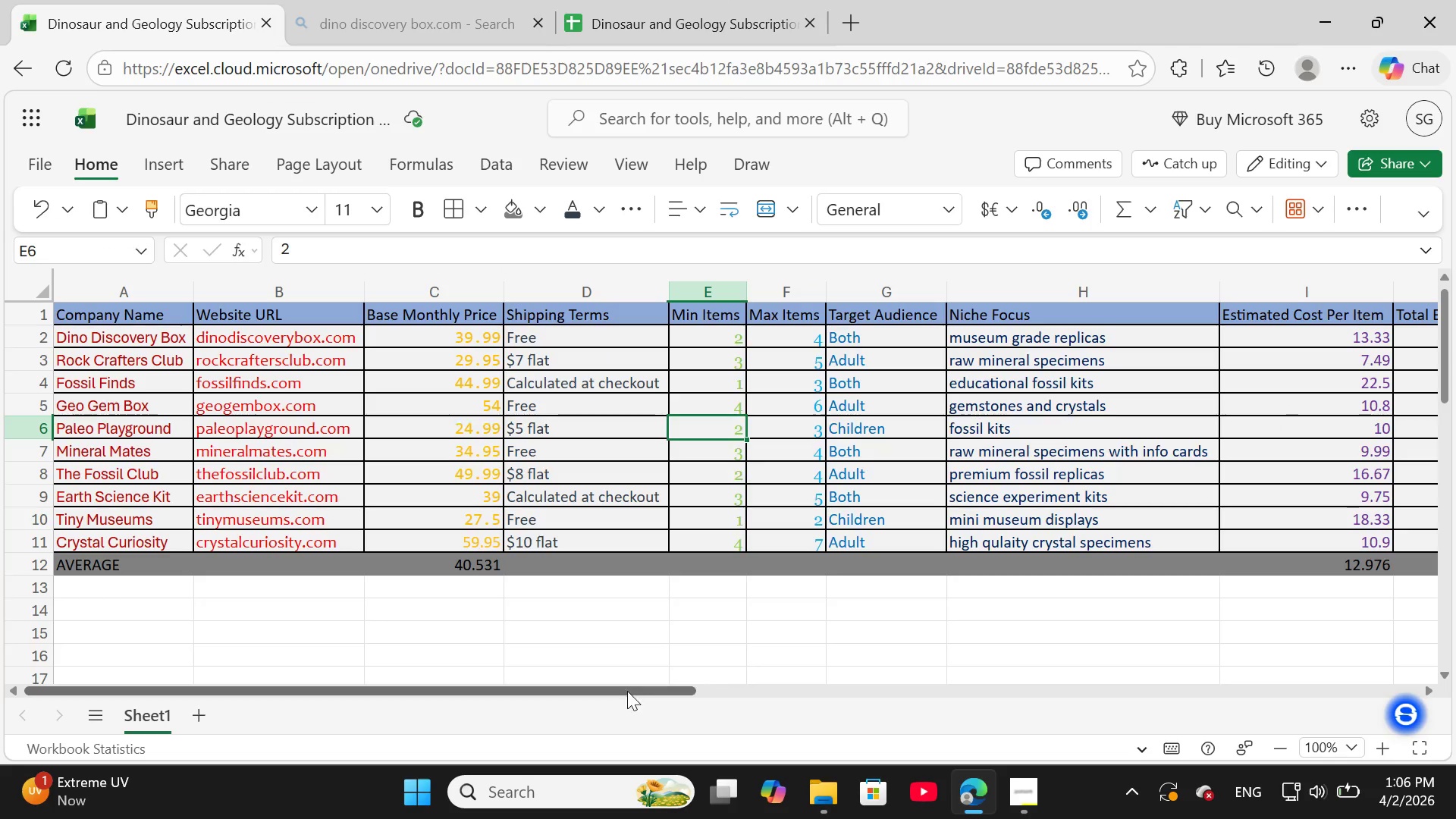 
left_click_drag(start_coordinate=[628, 687], to_coordinate=[441, 658])
 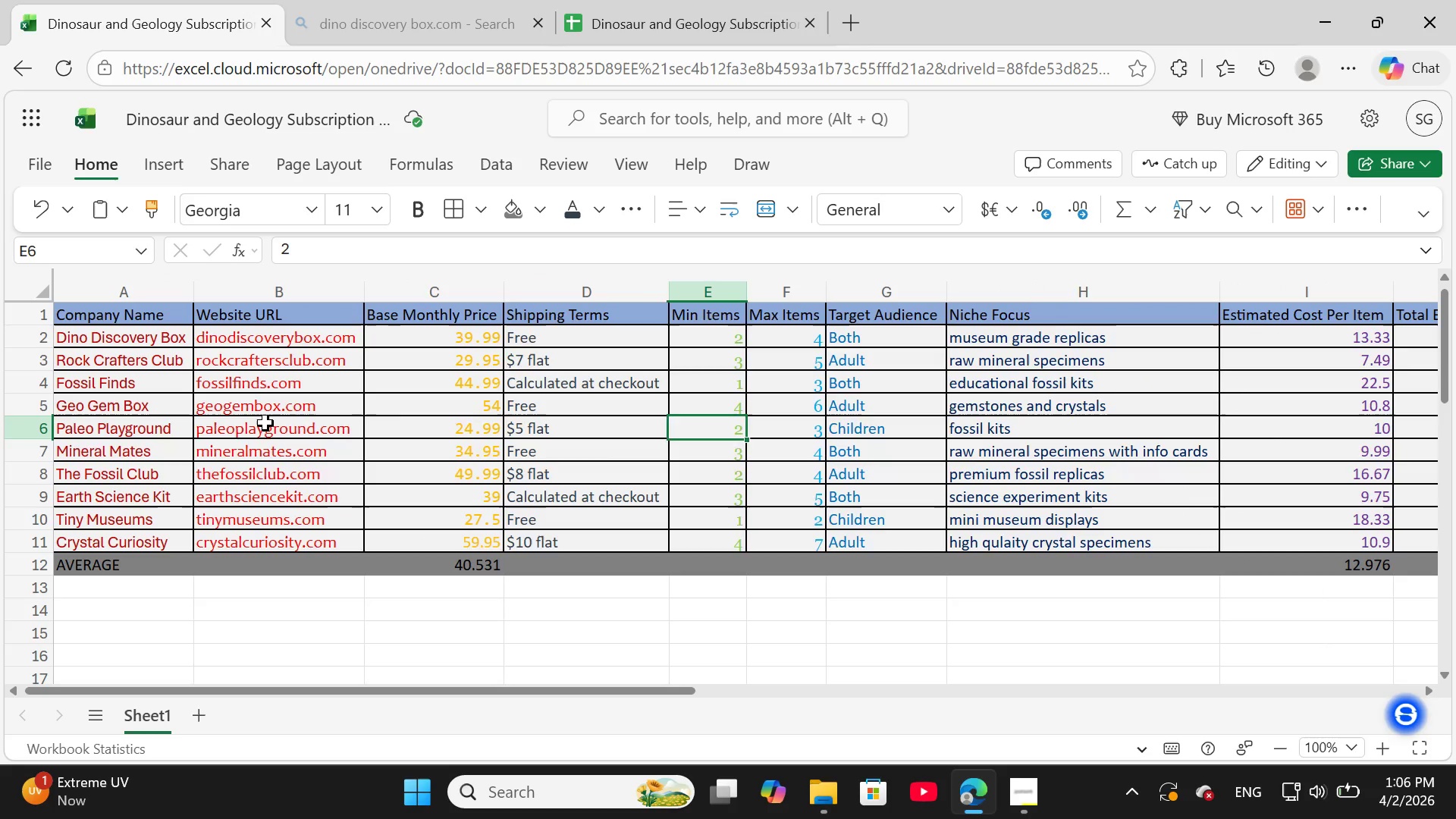 
left_click([266, 423])
 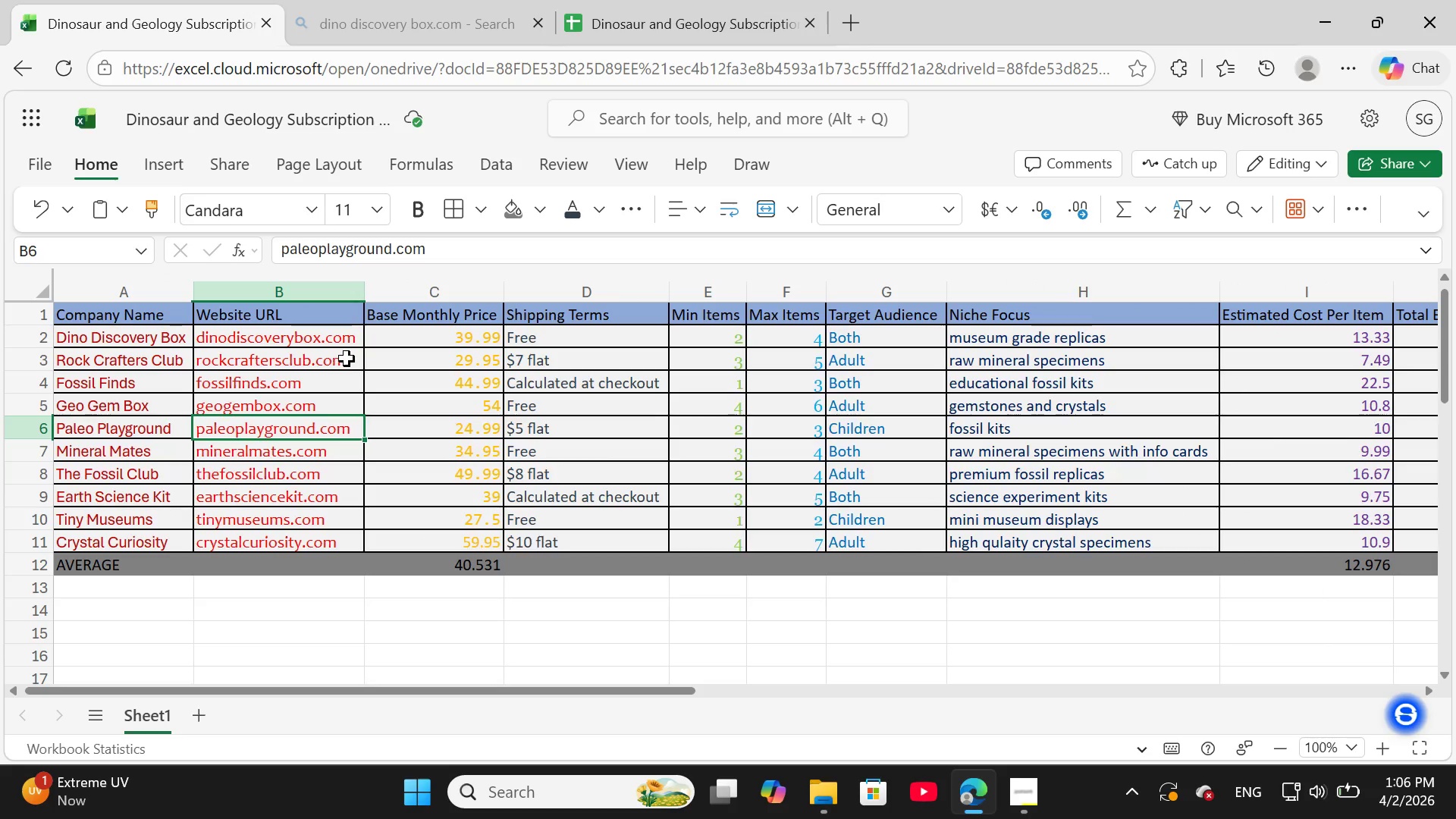 
double_click([353, 338])
 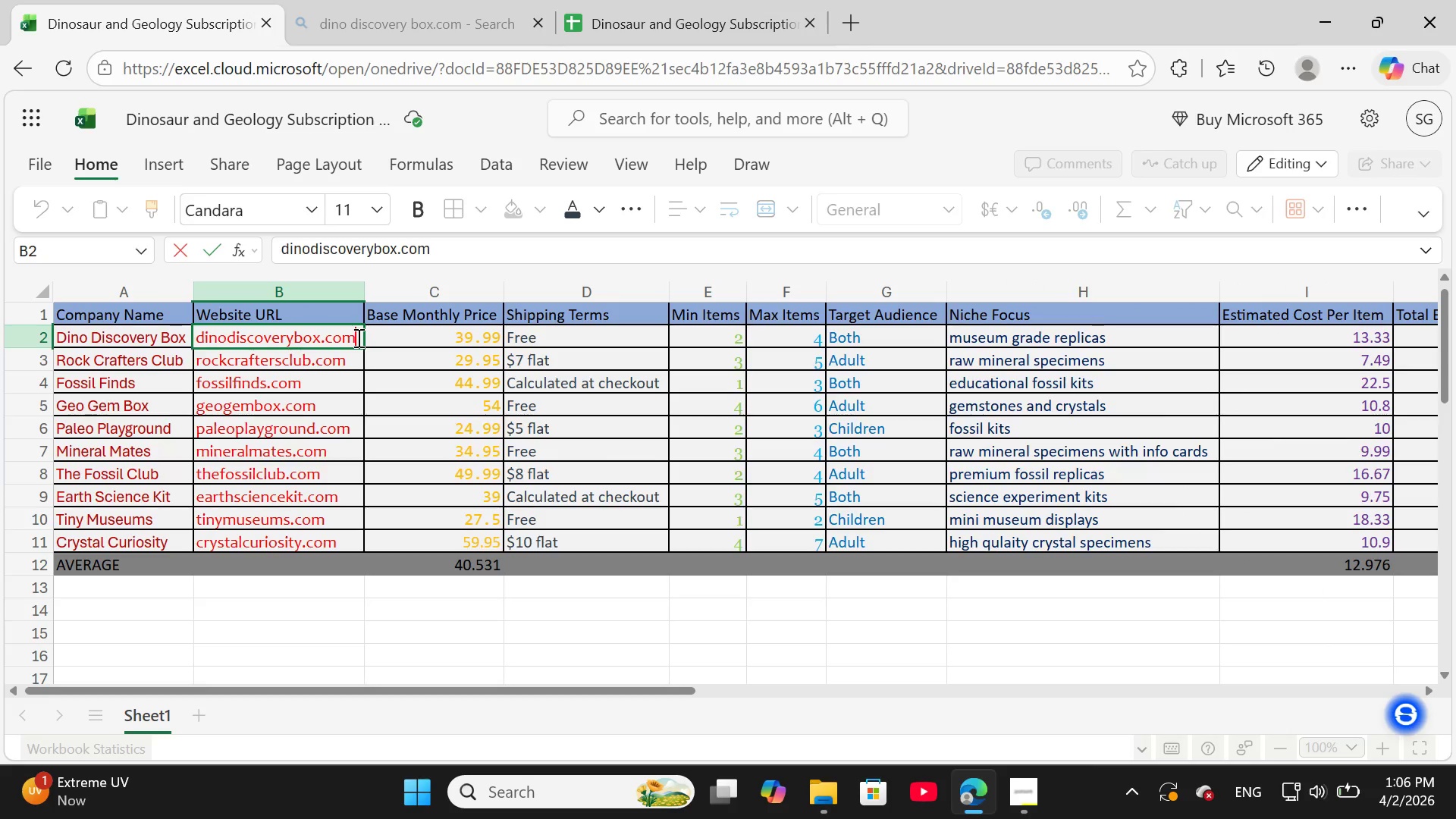 
key(Backspace)
key(Backspace)
key(Backspace)
type(com)
 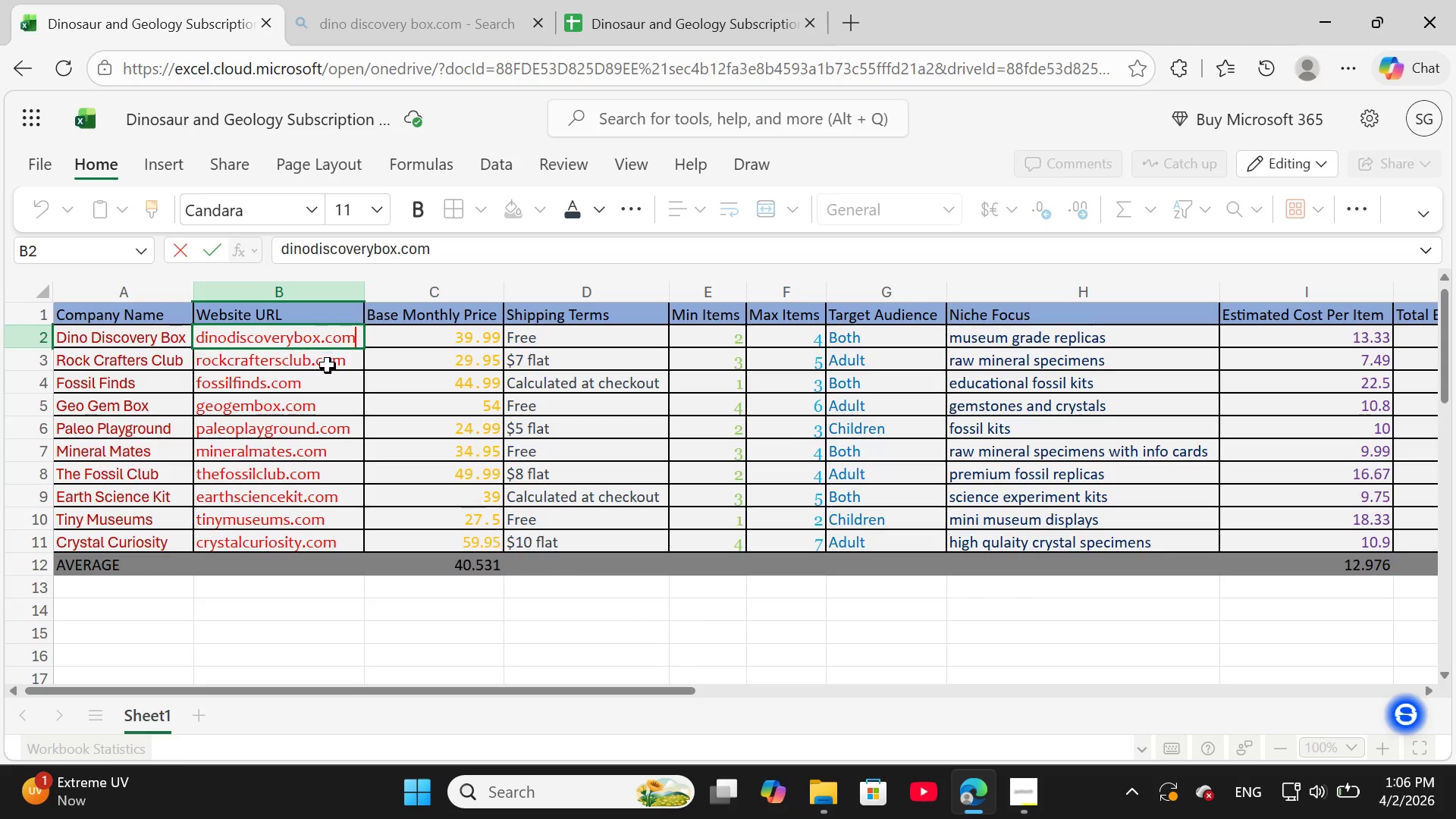 
double_click([343, 362])
 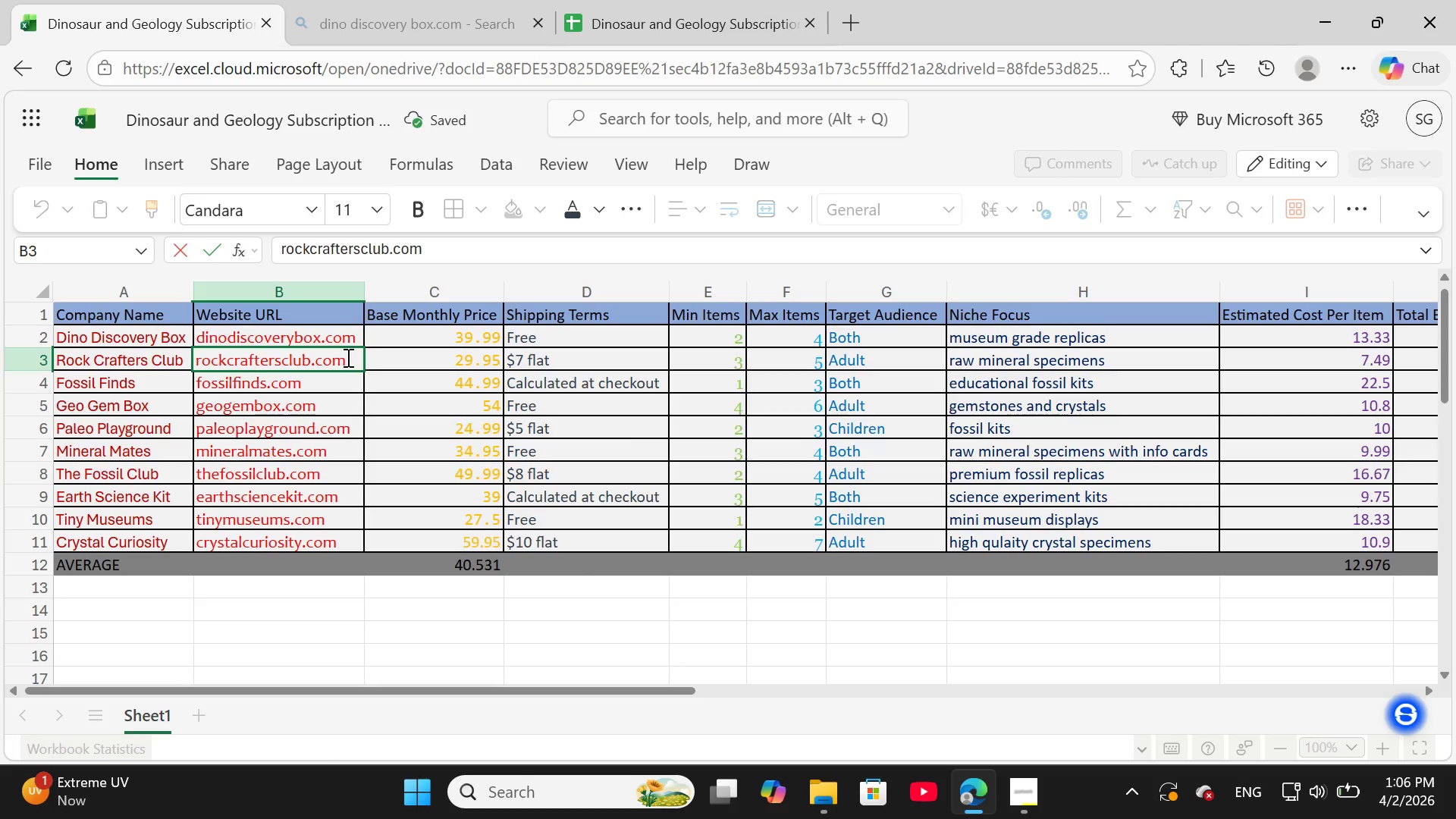 
key(Backspace)
 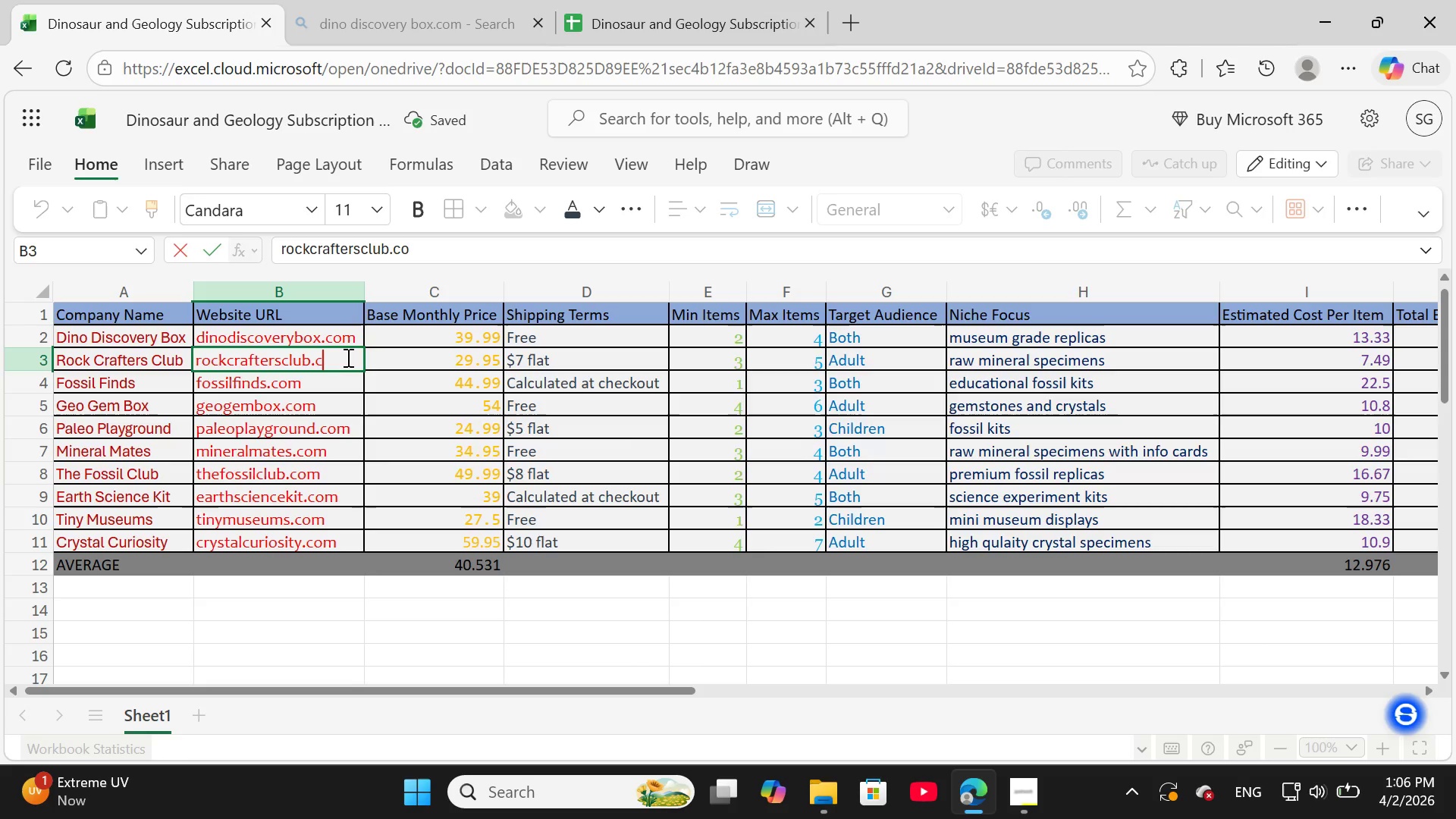 
key(Backspace)
 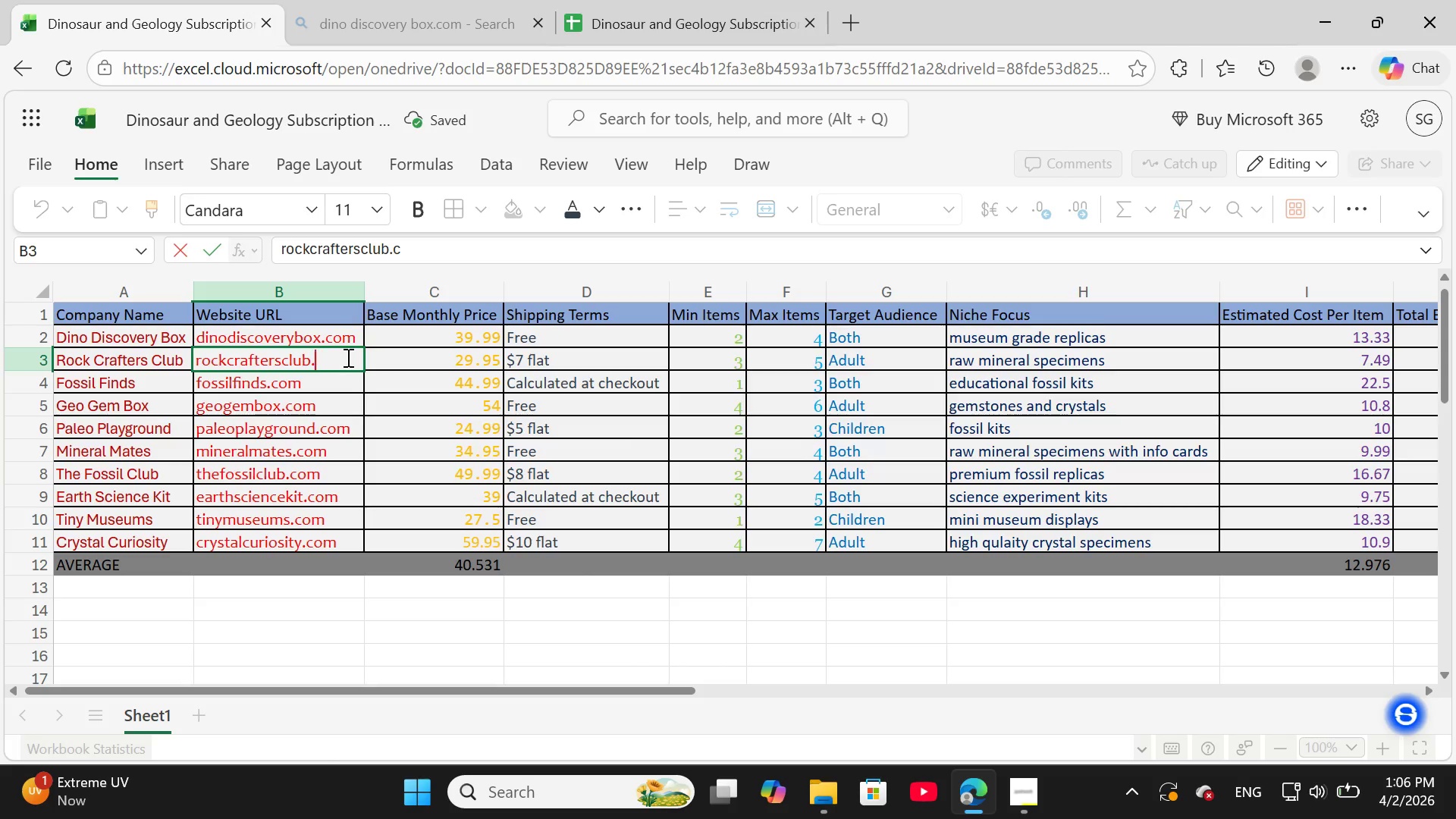 
key(Backspace)
 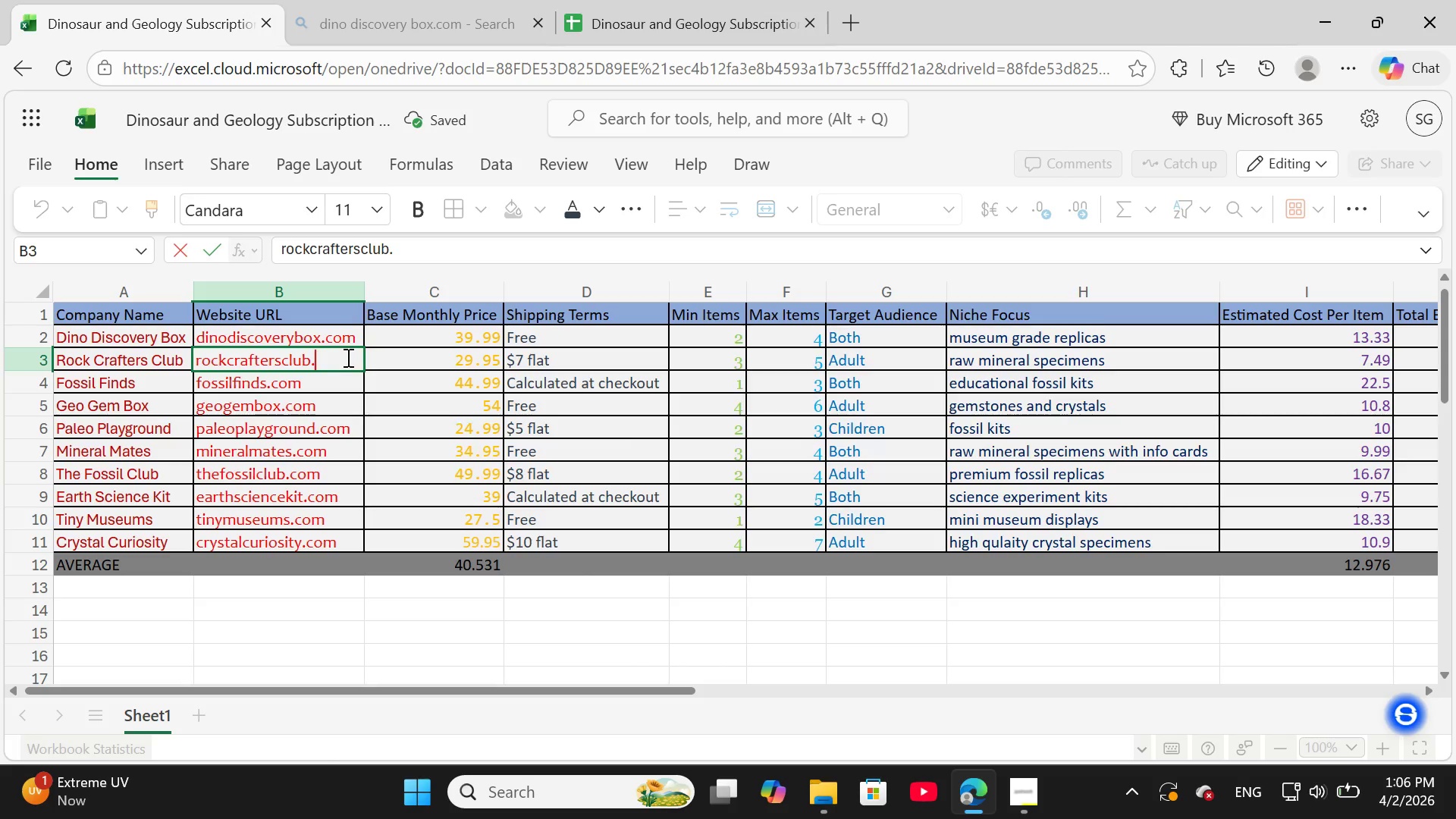 
double_click([347, 357])
 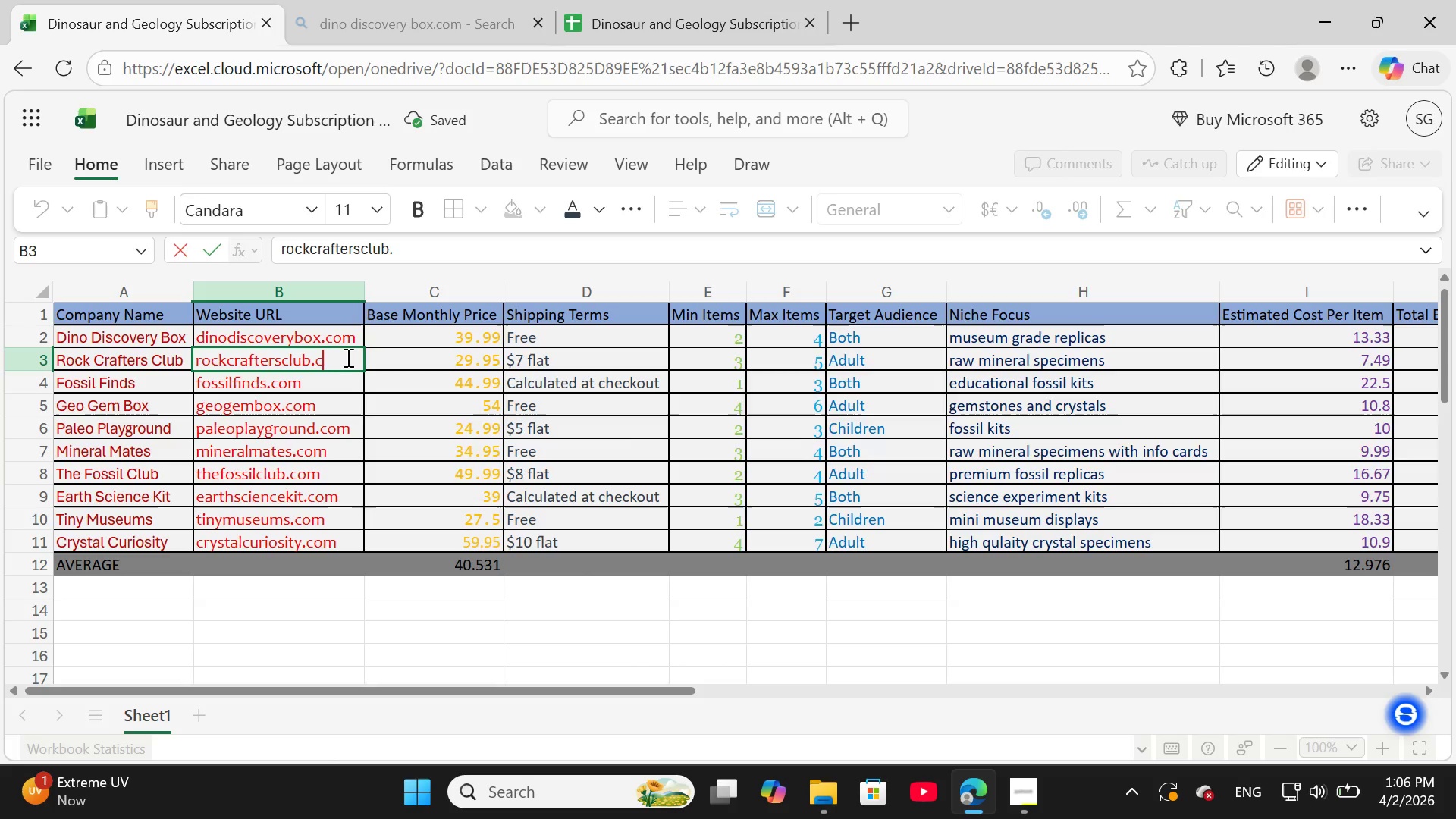 
type(com)
 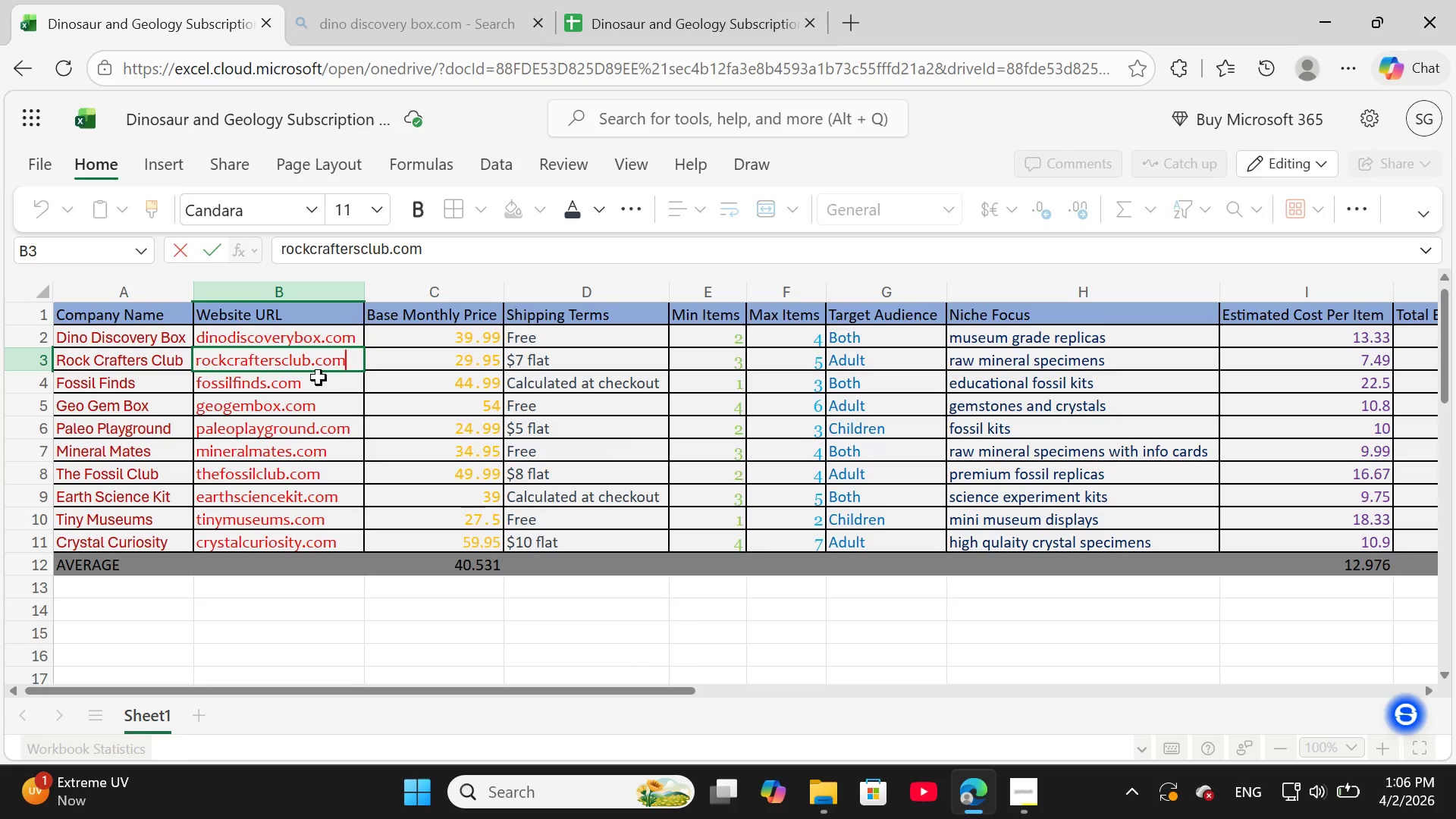 
double_click([318, 378])
 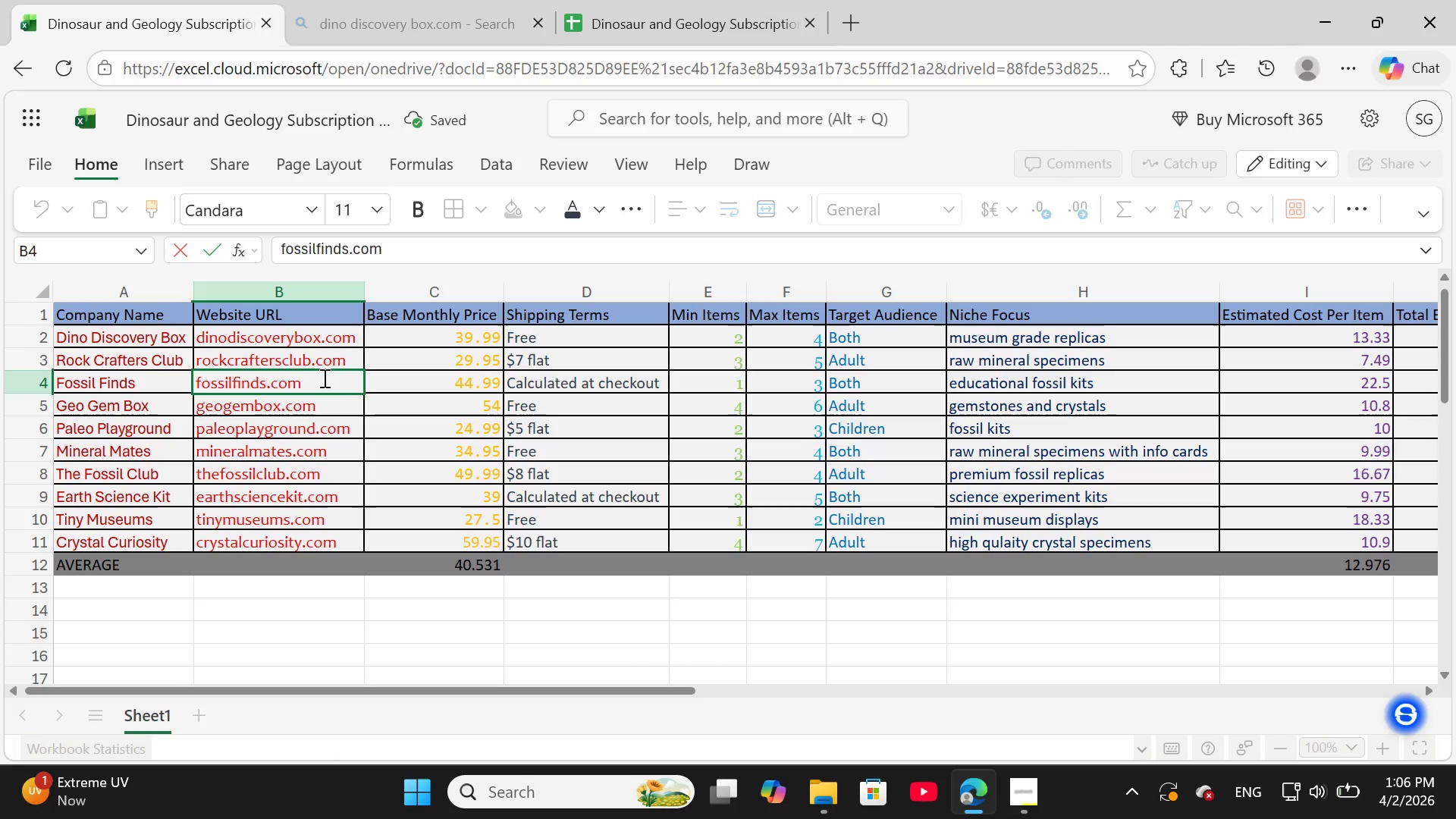 
key(Backspace)
key(Backspace)
key(Backspace)
type(com)
 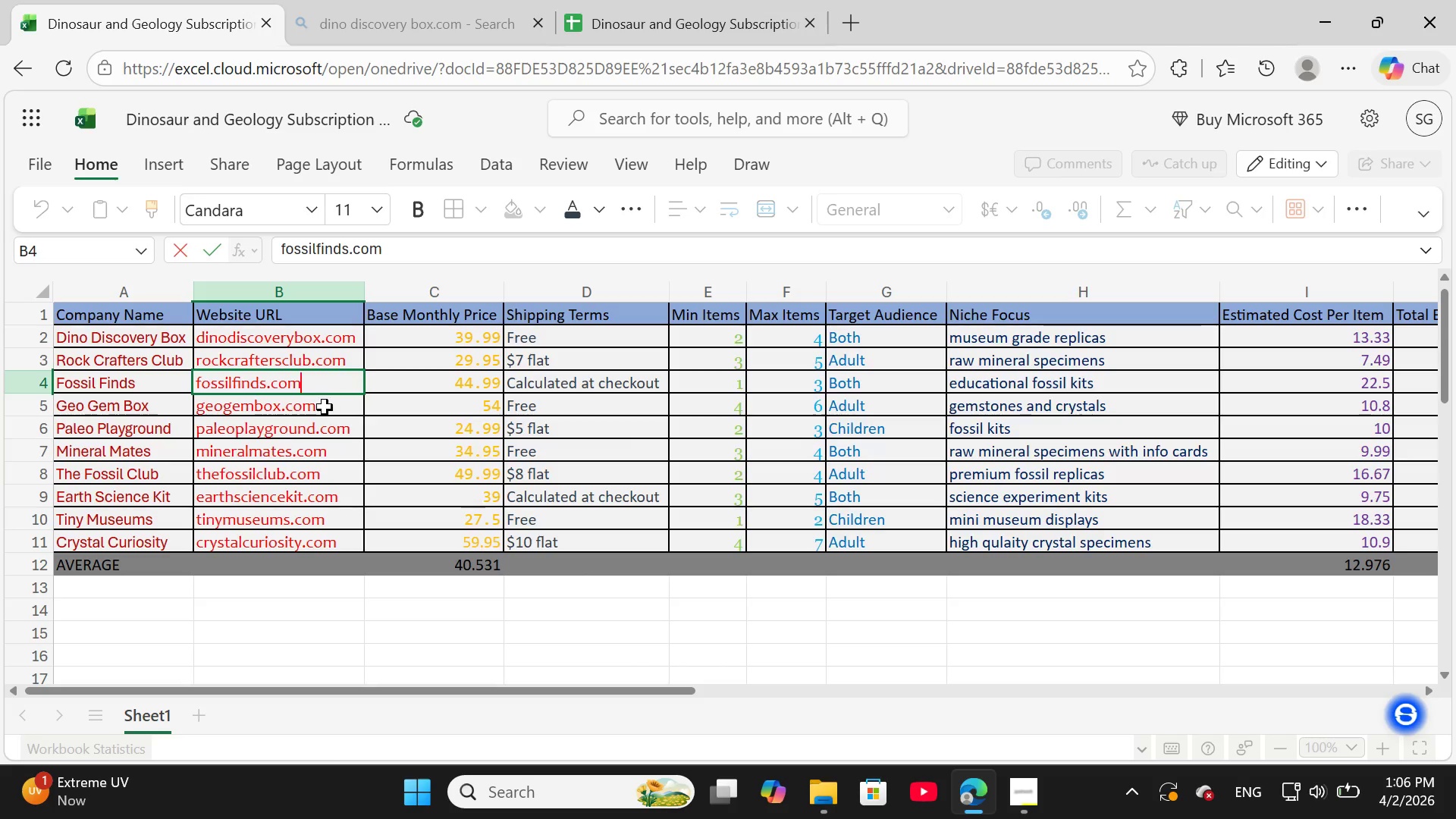 
double_click([325, 407])
 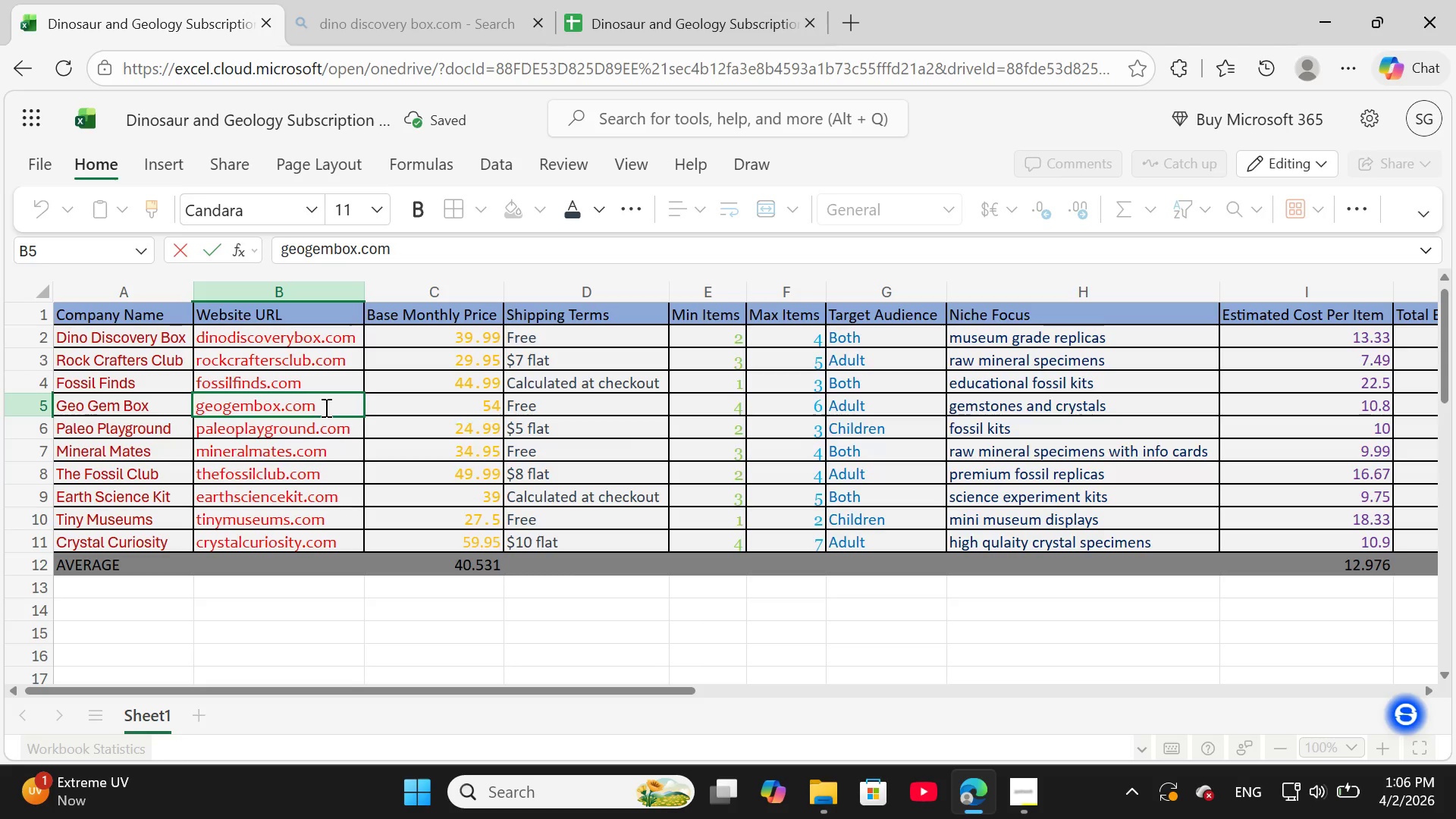 
key(Backspace)
key(Backspace)
key(Backspace)
type(com)
 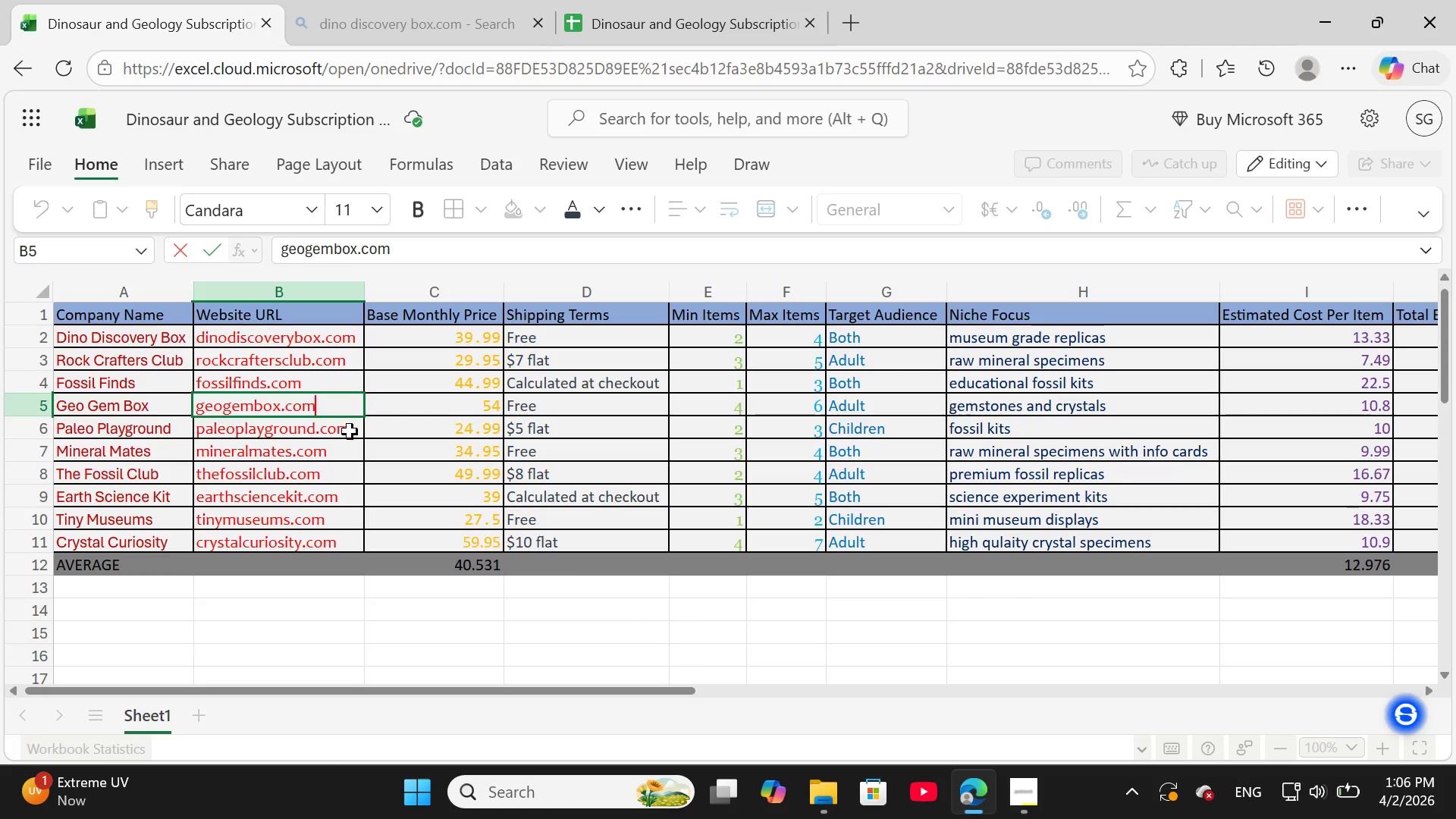 
double_click([350, 430])
 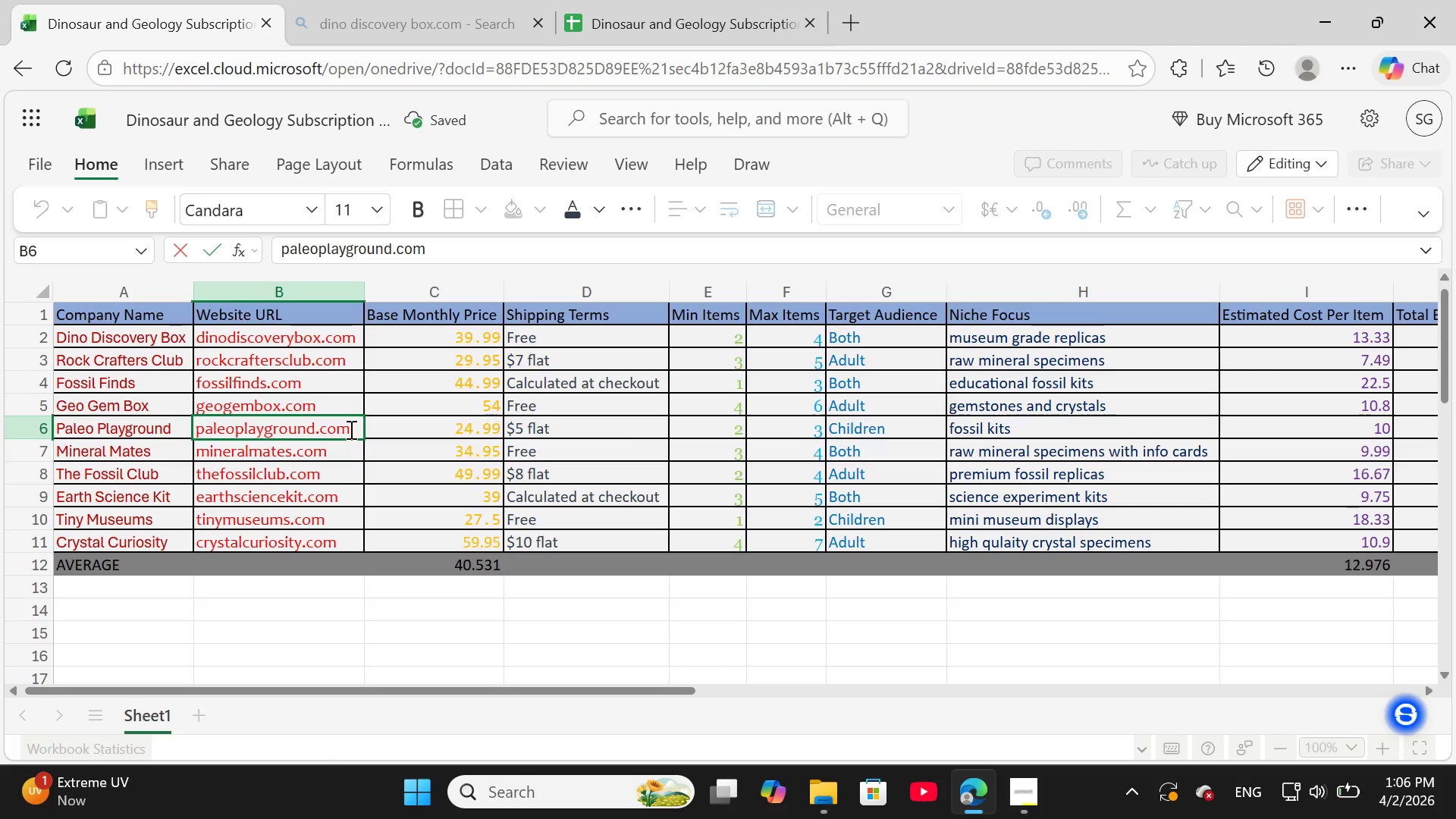 
key(Backspace)
key(Backspace)
key(Backspace)
type(com)
 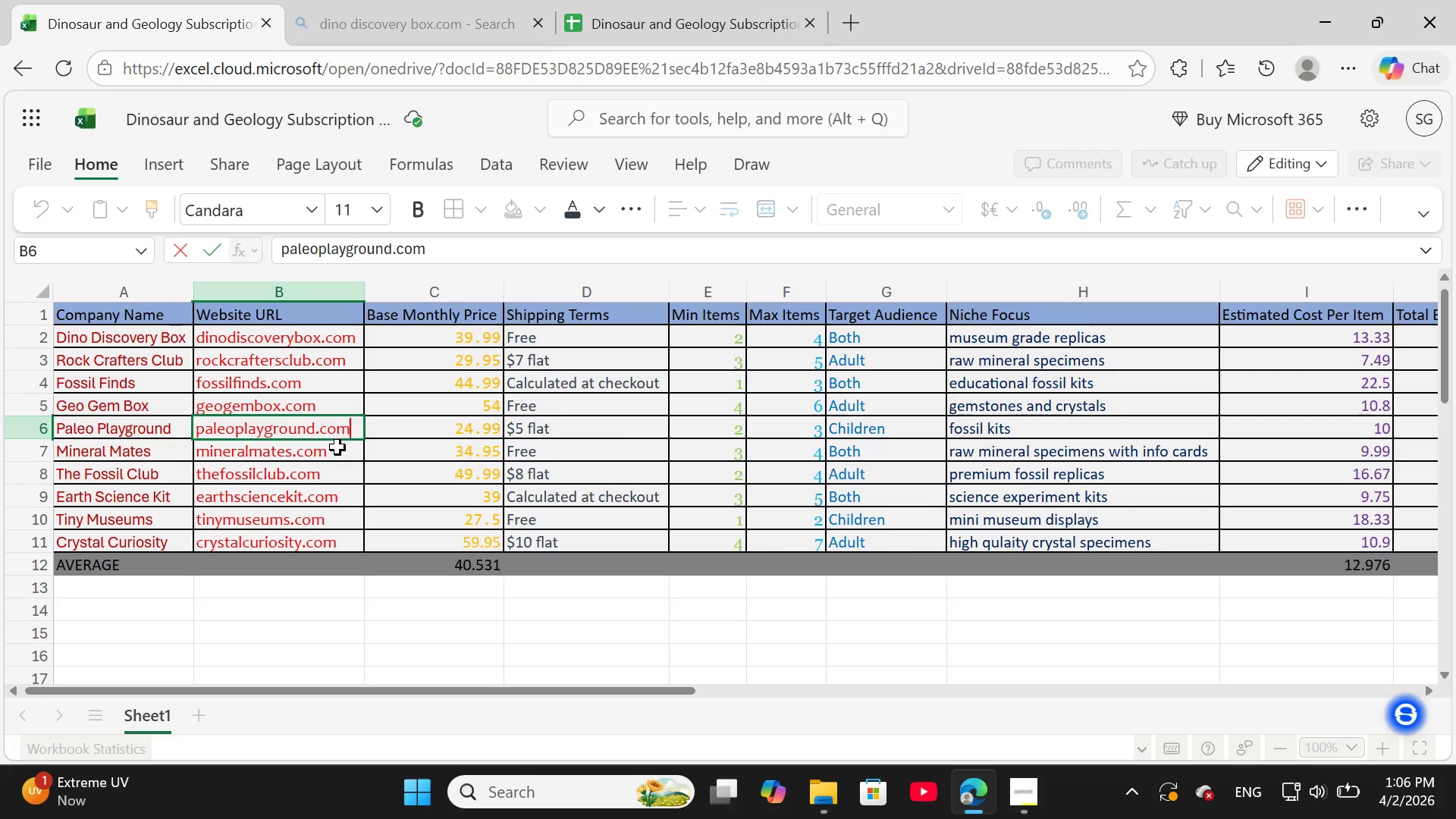 
double_click([337, 447])
 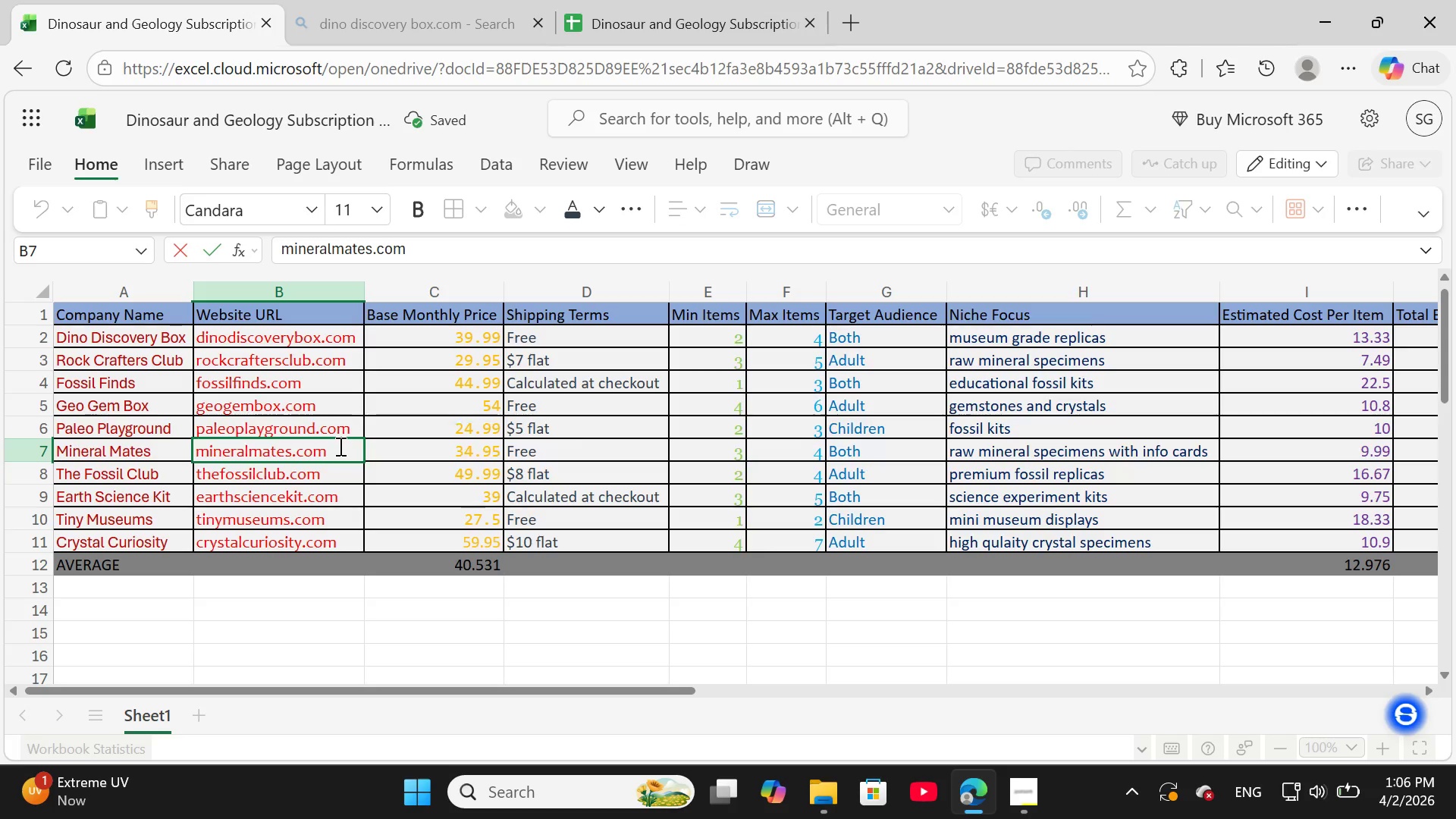 
key(Backspace)
key(Backspace)
key(Backspace)
type(com)
 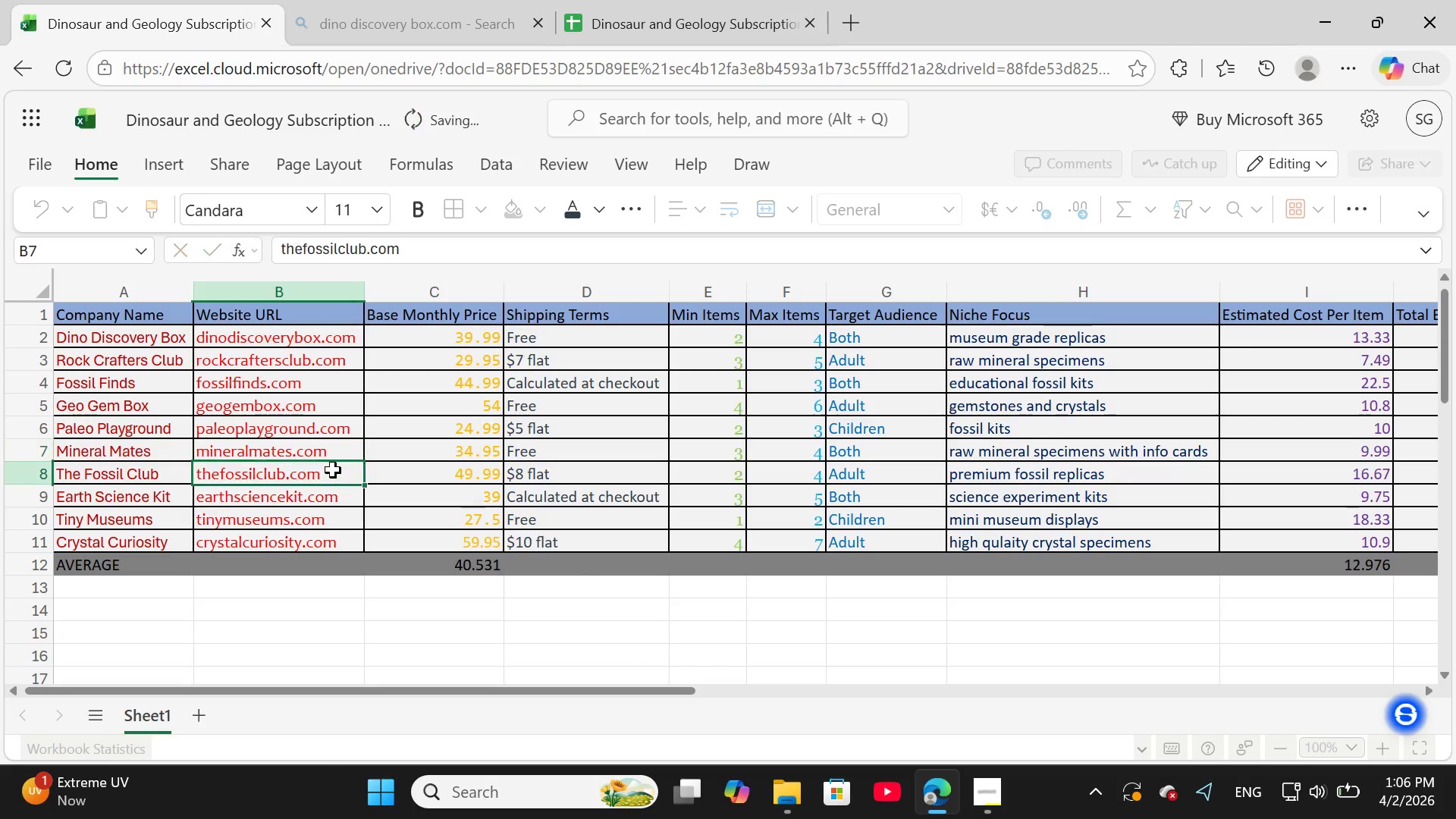 
double_click([333, 470])
 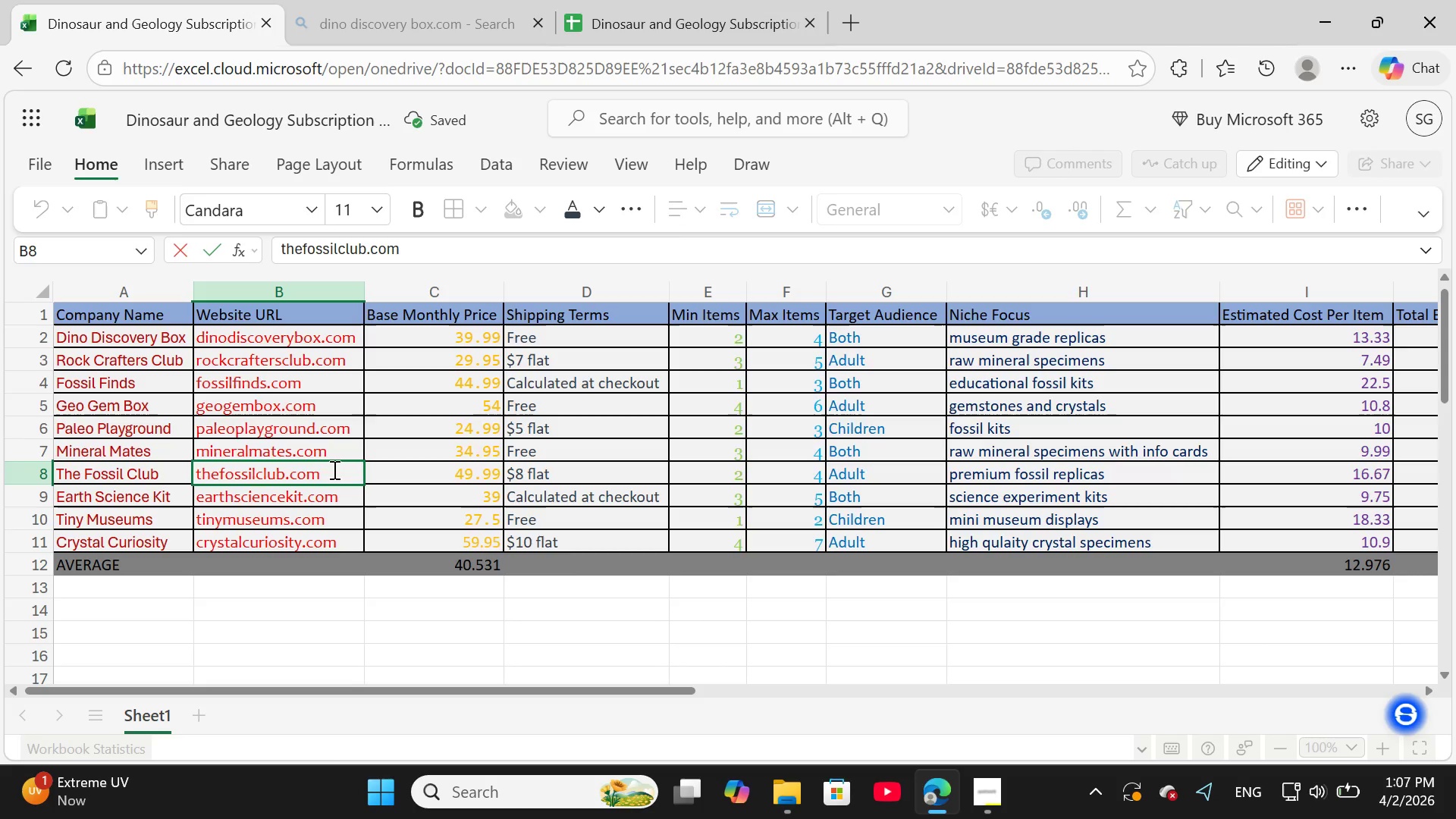 
key(Backspace)
key(Backspace)
key(Backspace)
type(com)
 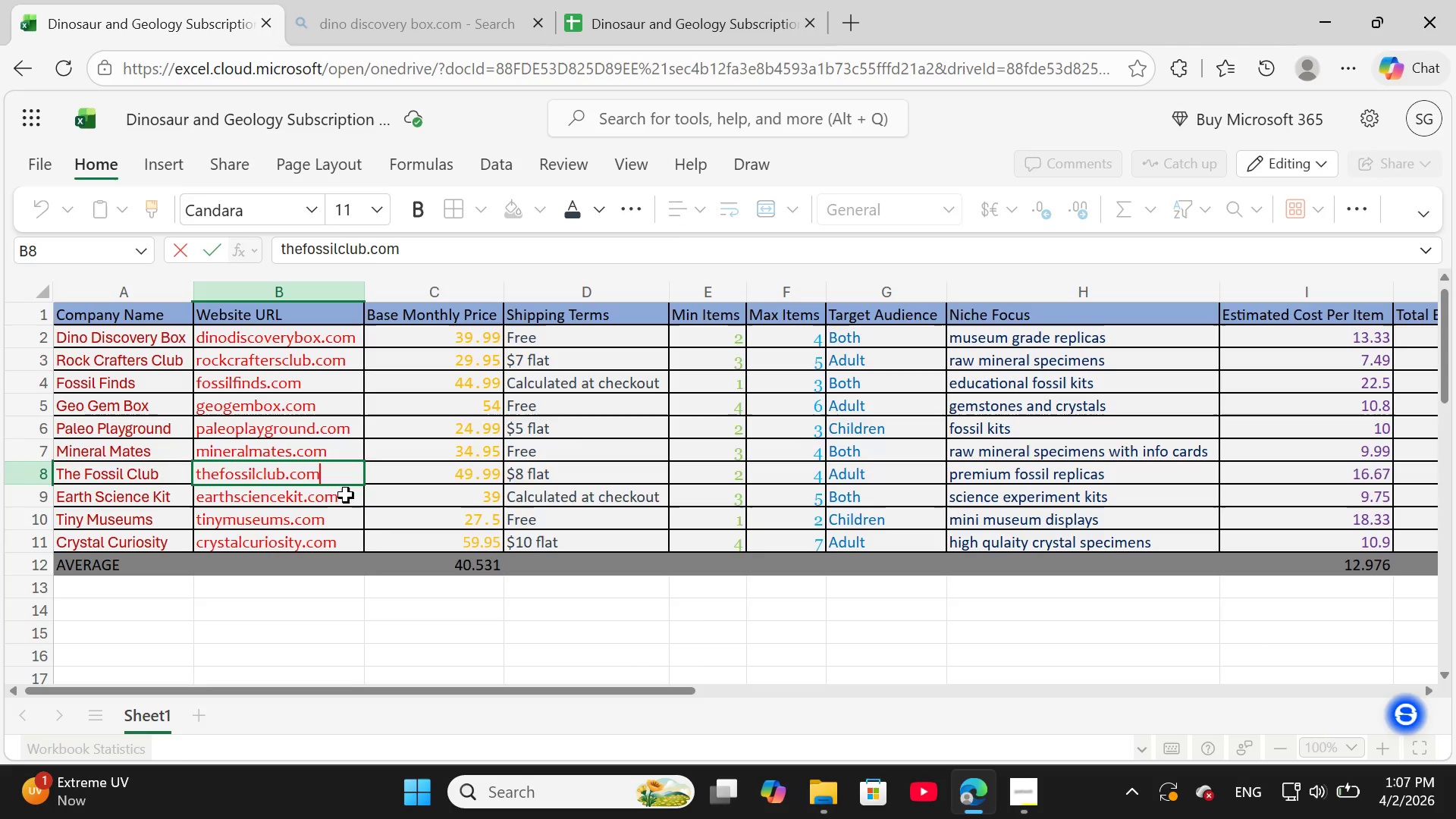 
double_click([338, 496])
 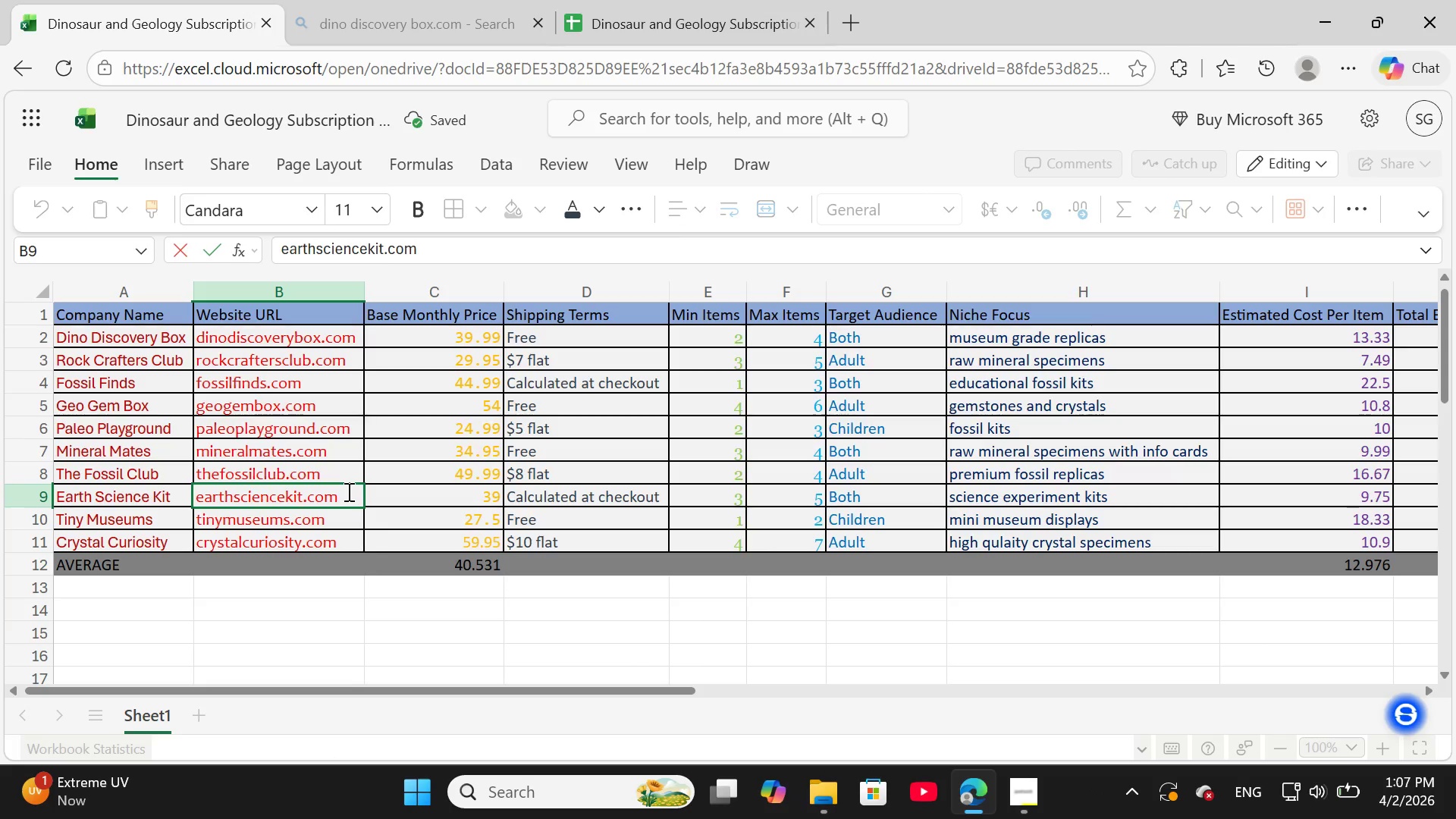 
key(Backspace)
key(Backspace)
key(Backspace)
type(com)
 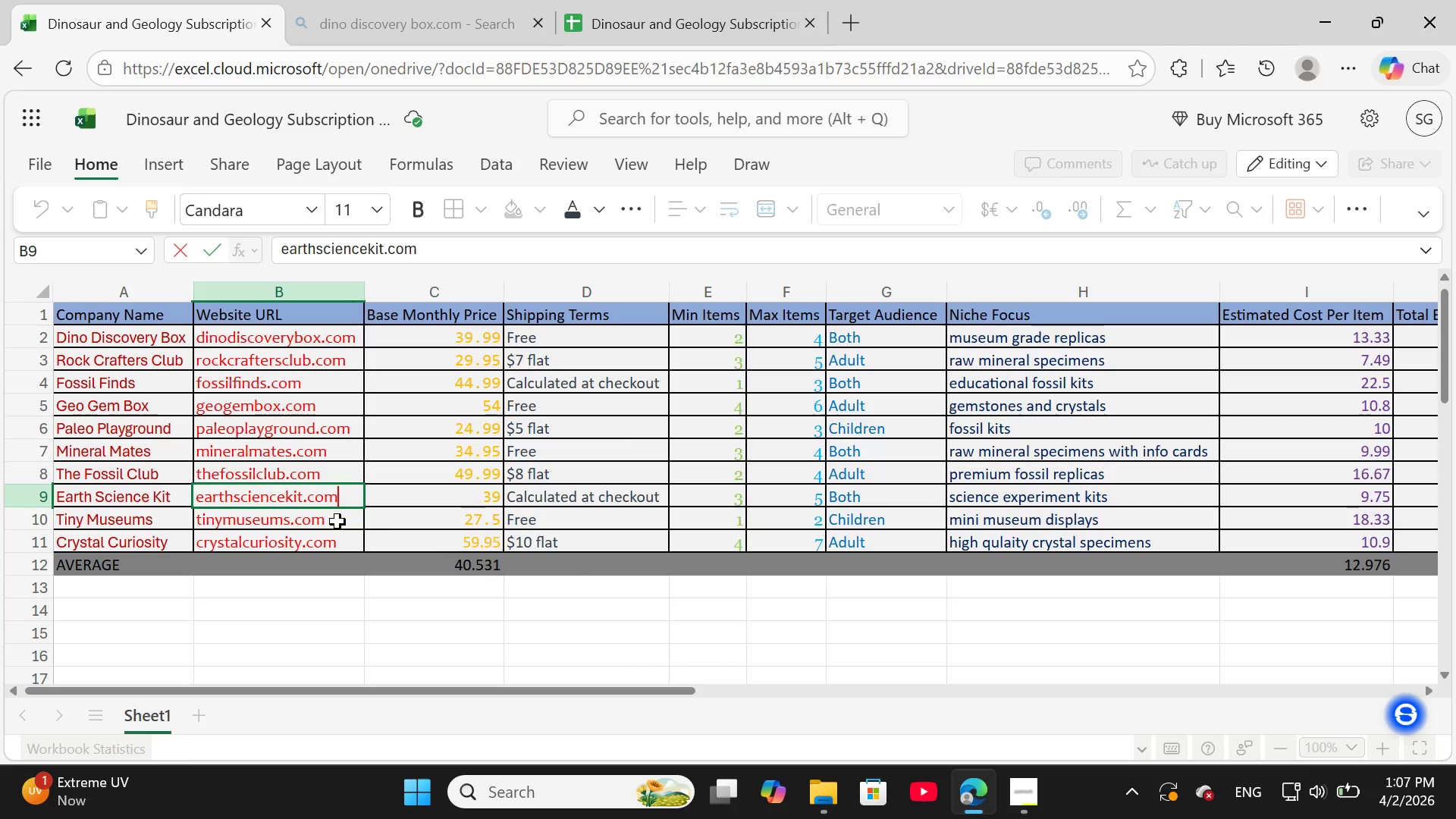 
double_click([337, 522])
 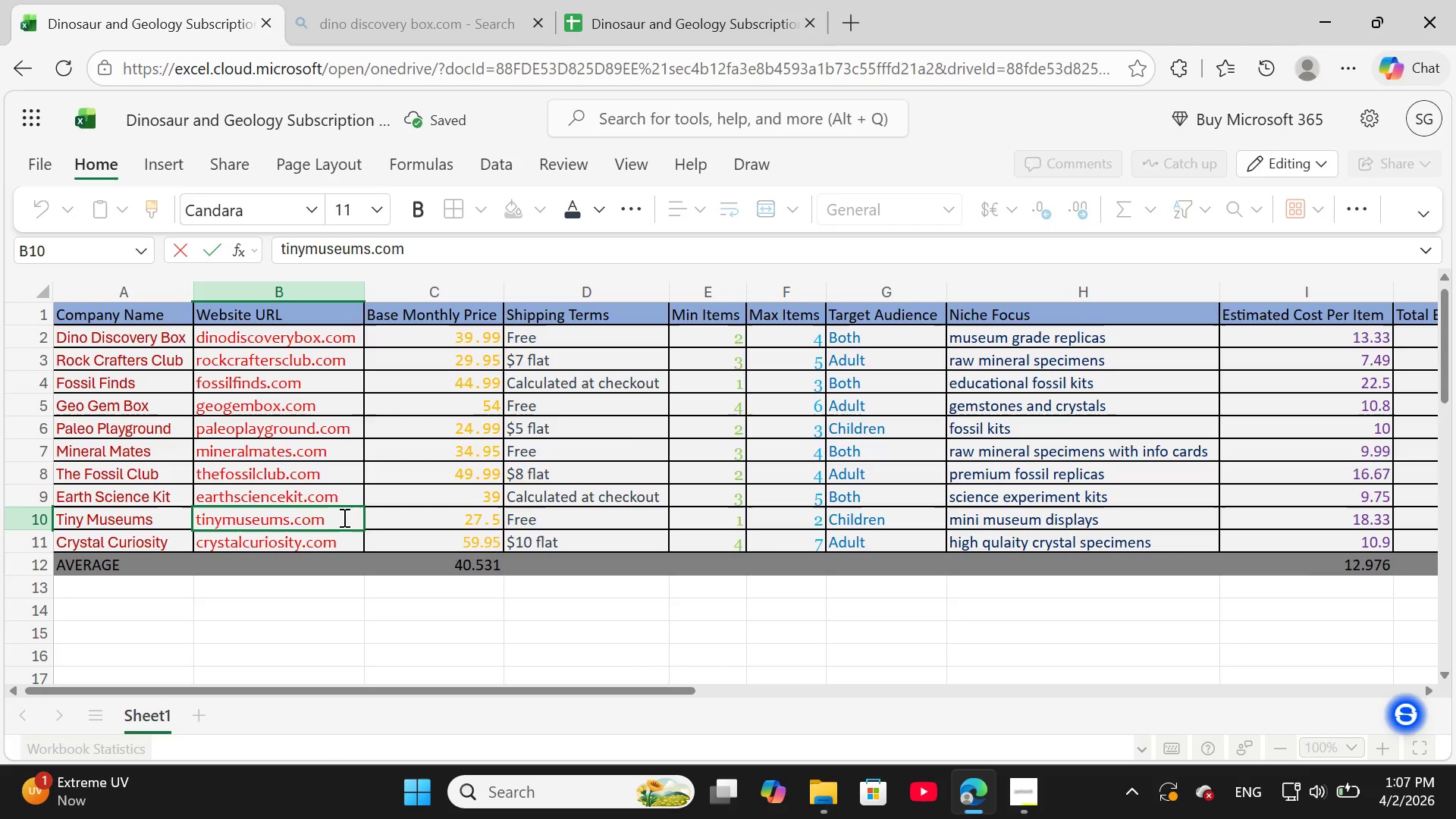 
key(Backspace)
key(Backspace)
key(Backspace)
type(com)
 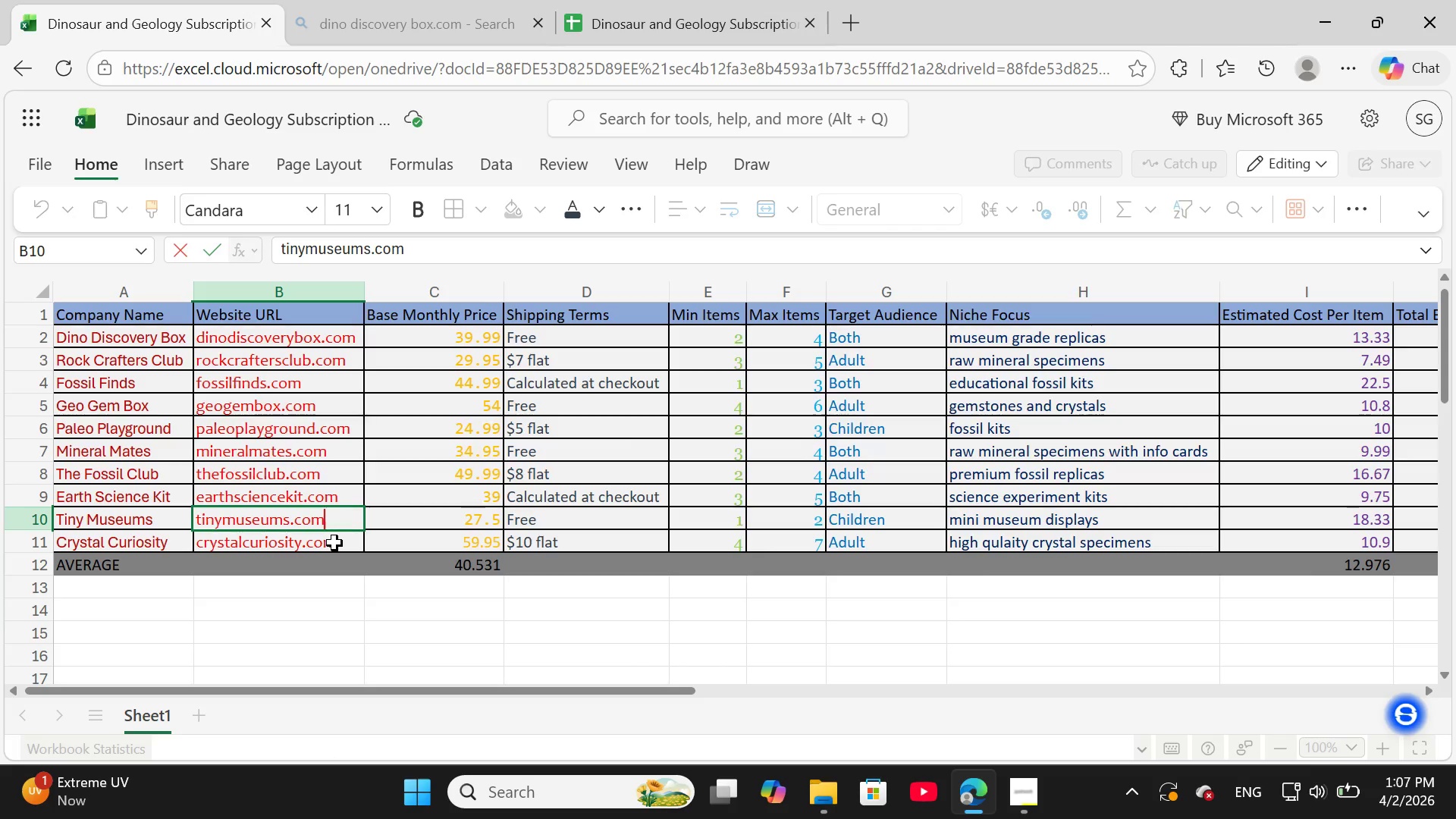 
double_click([339, 543])
 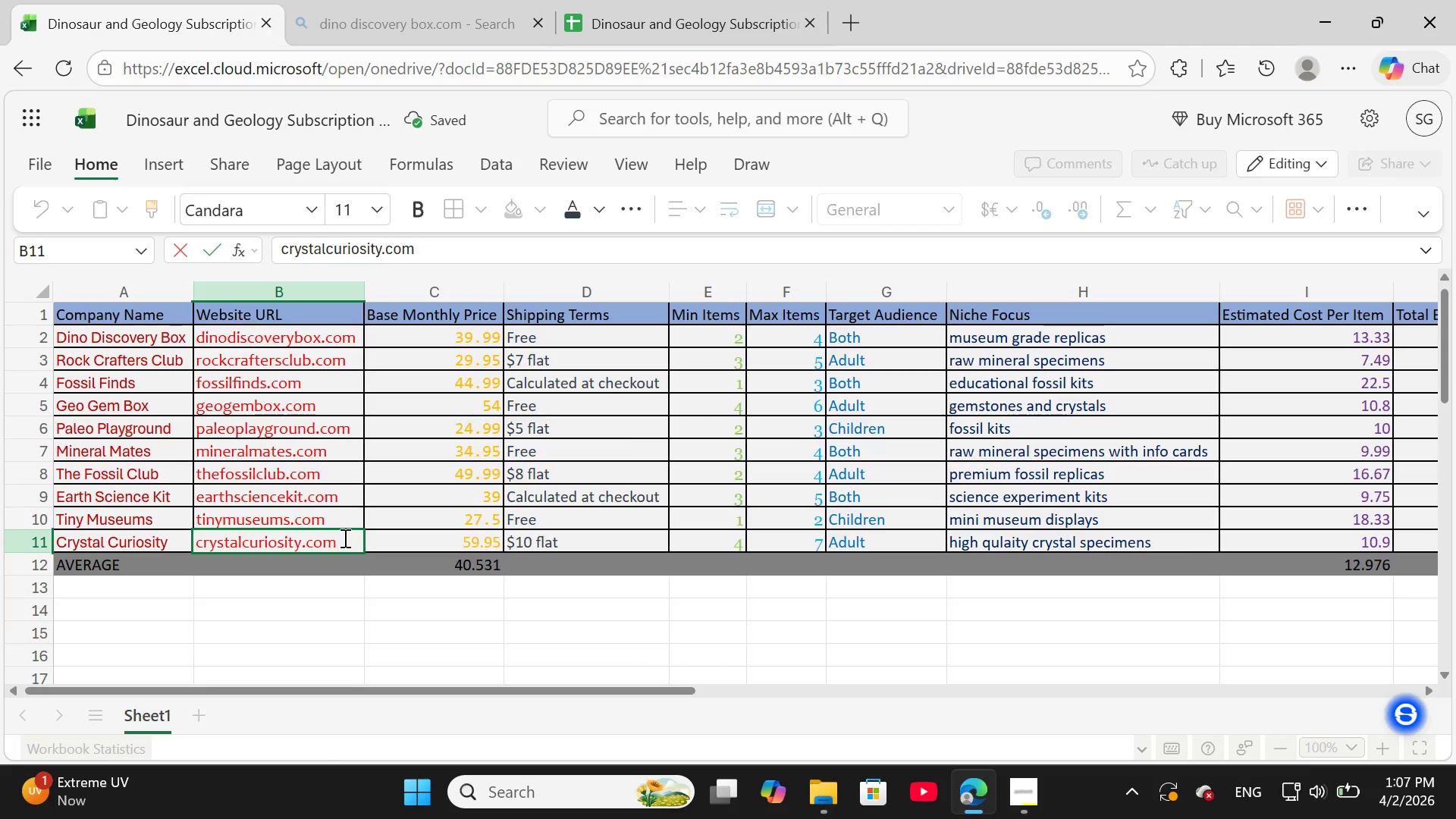 
key(Backspace)
key(Backspace)
key(Backspace)
type(cpm)
key(Backspace)
key(Backspace)
type(om)
 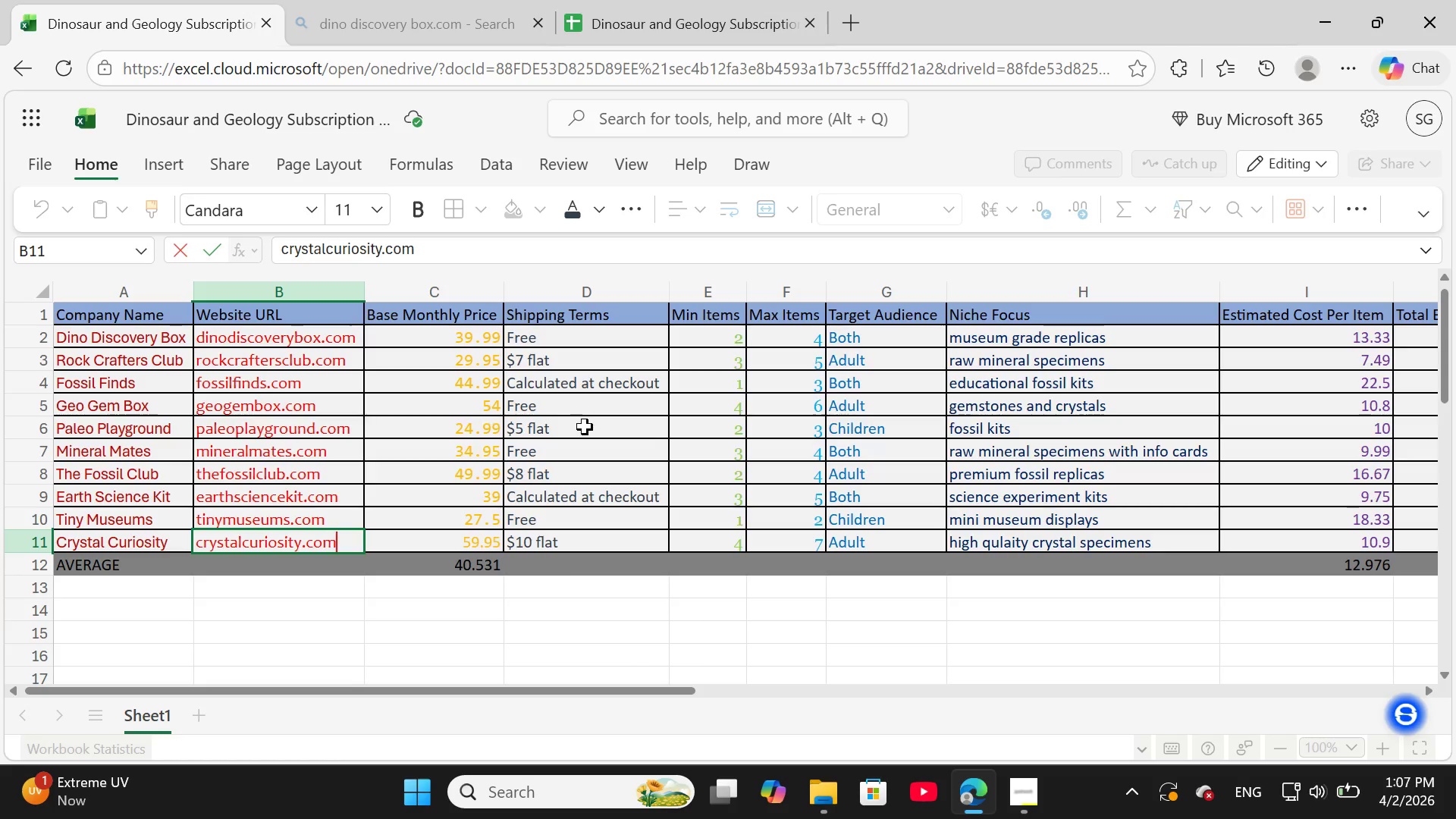 
wait(11.22)
 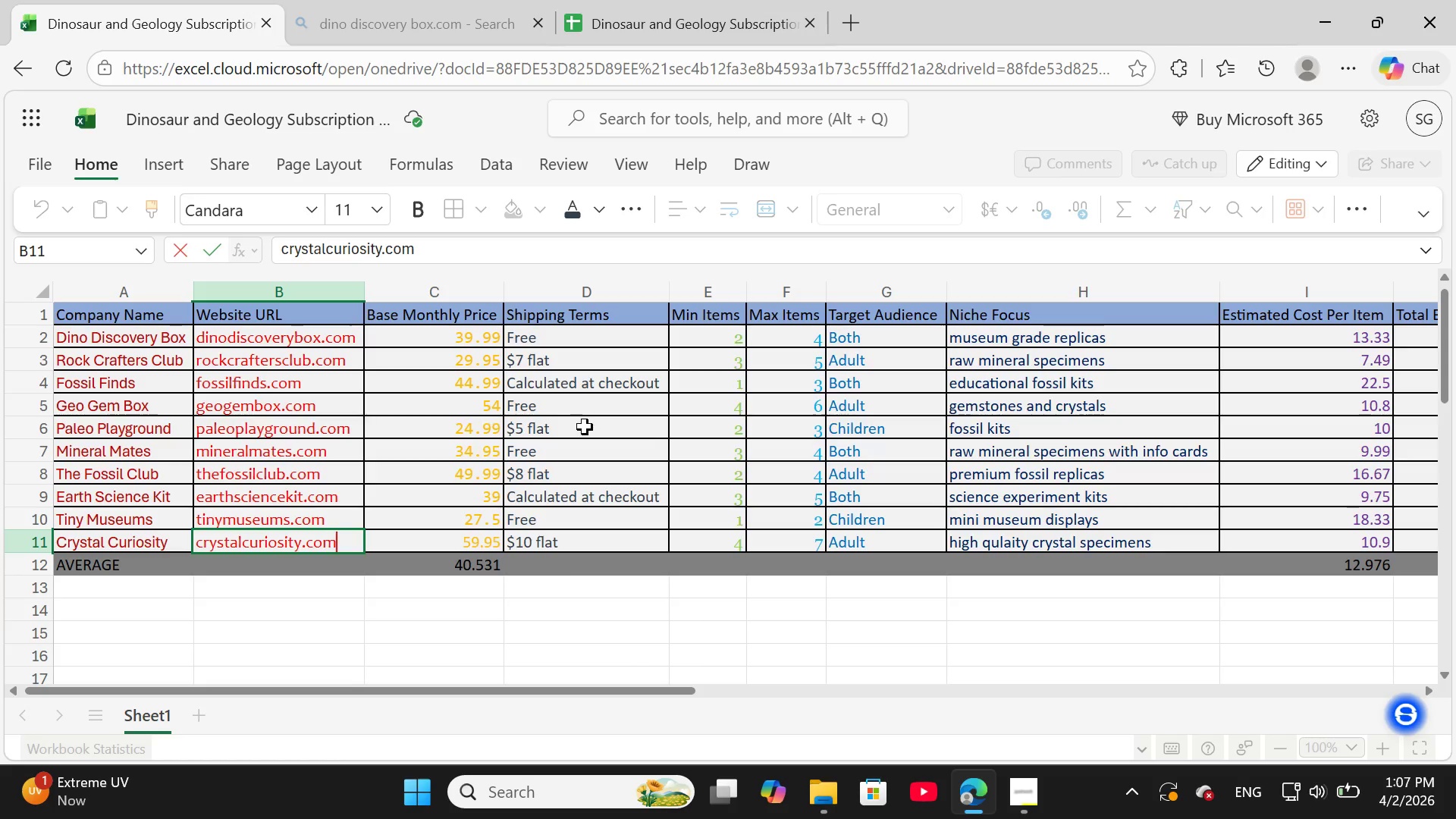 
left_click_drag(start_coordinate=[544, 688], to_coordinate=[510, 693])
 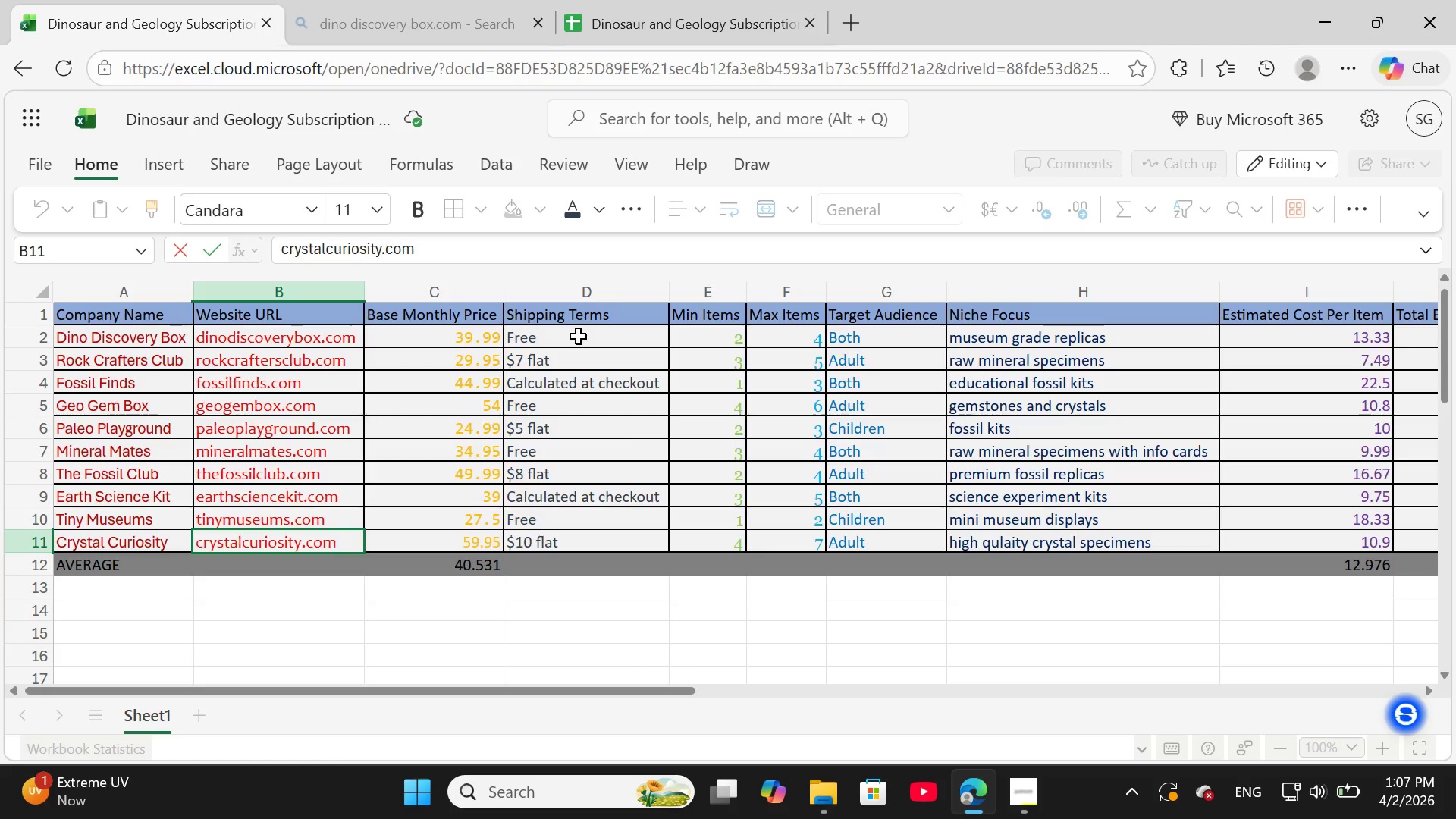 
double_click([579, 337])
 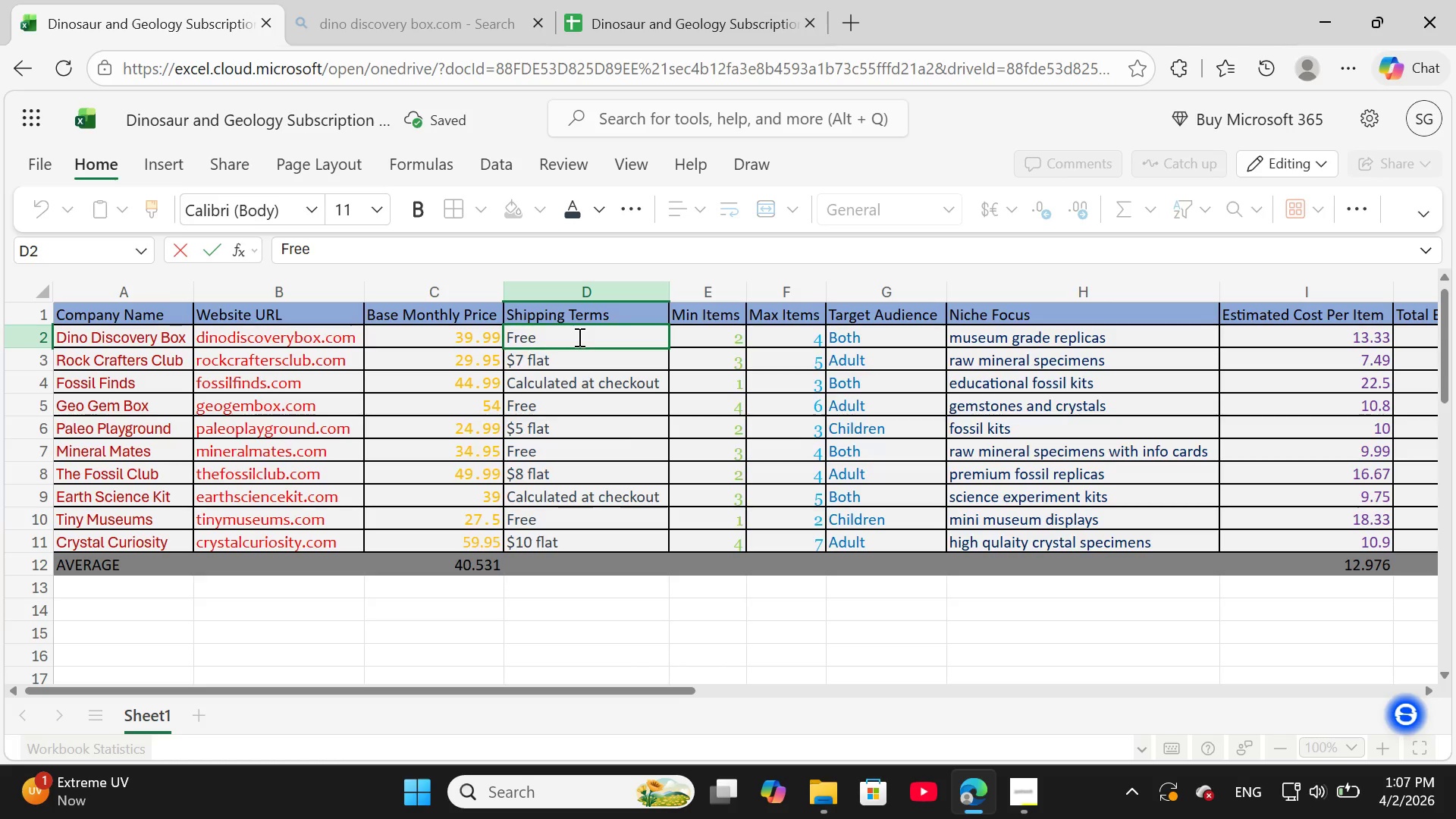 
key(Backspace)
key(Backspace)
key(Backspace)
key(Backspace)
type(Free)
 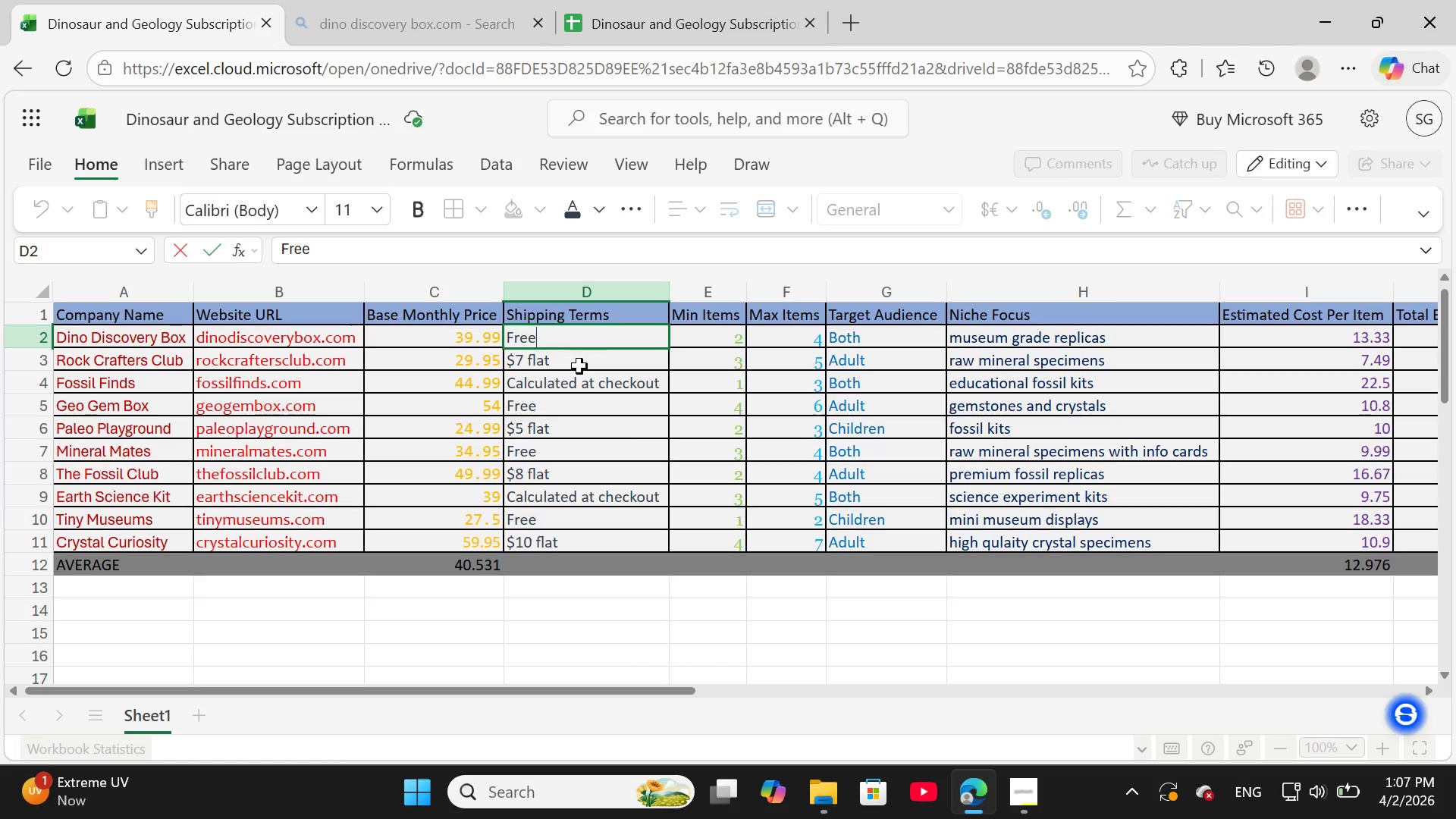 
left_click([580, 364])
 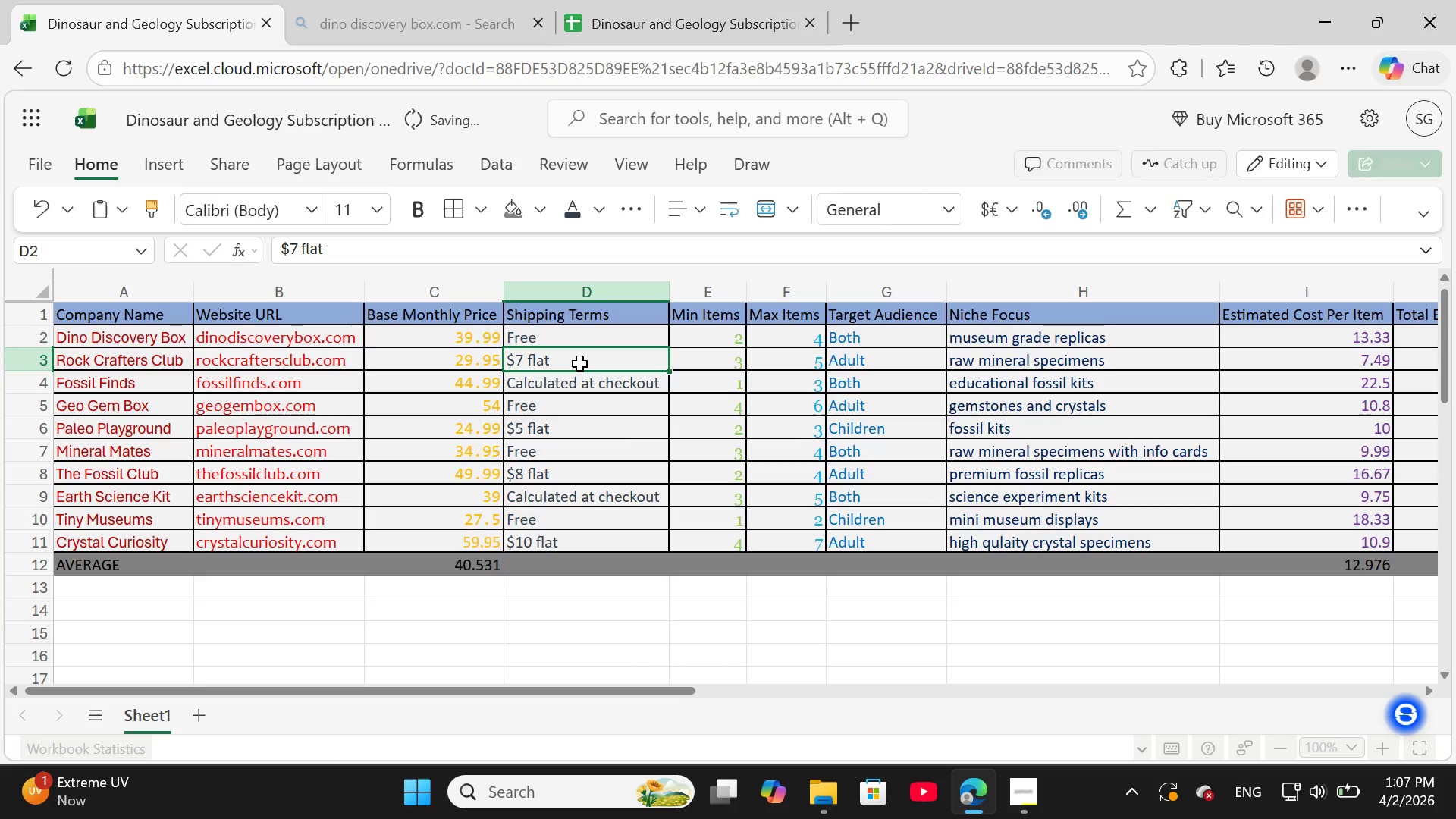 
left_click_drag(start_coordinate=[580, 364], to_coordinate=[652, 382])
 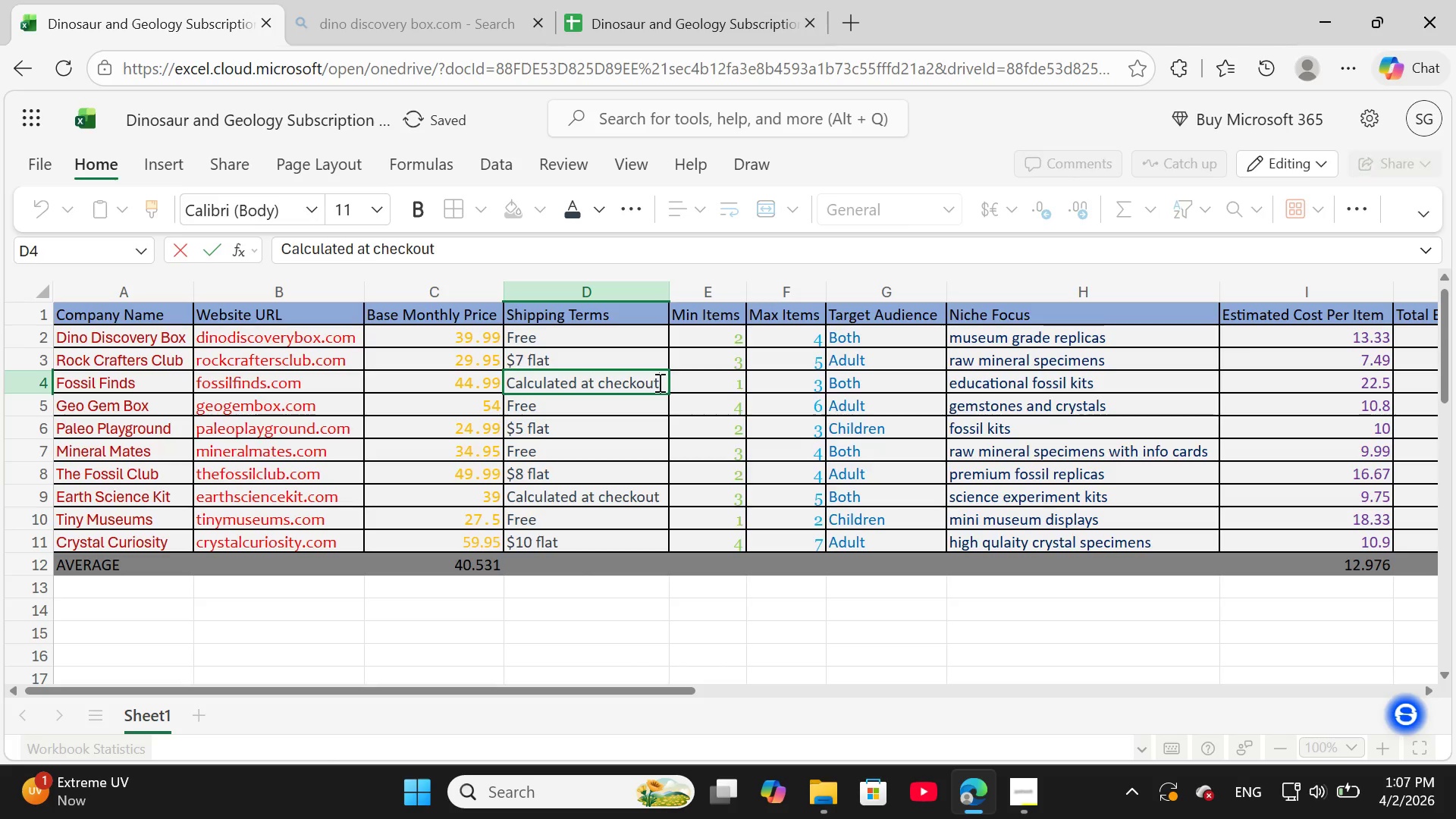 
key(Backspace)
key(Backspace)
key(Backspace)
key(Backspace)
type(flat)